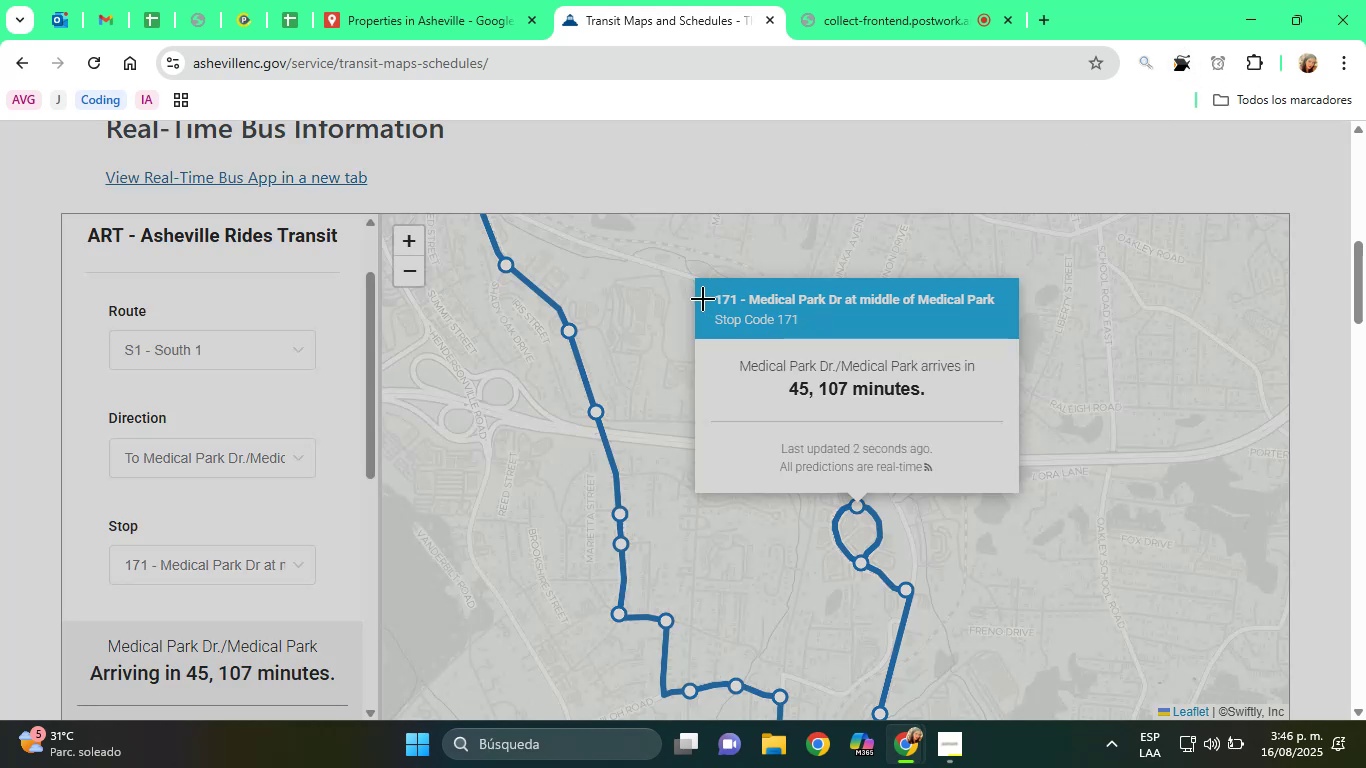 
left_click_drag(start_coordinate=[708, 288], to_coordinate=[1004, 311])
 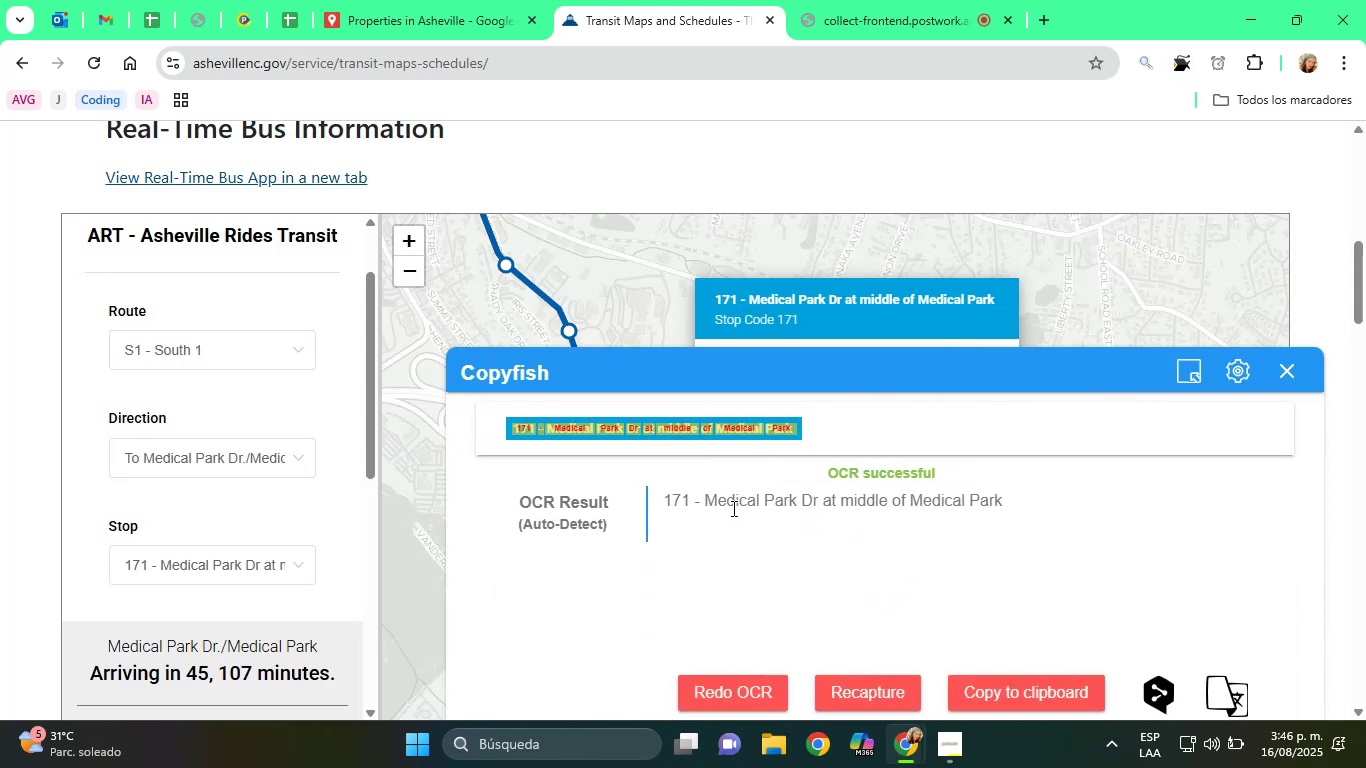 
left_click_drag(start_coordinate=[706, 503], to_coordinate=[1005, 499])
 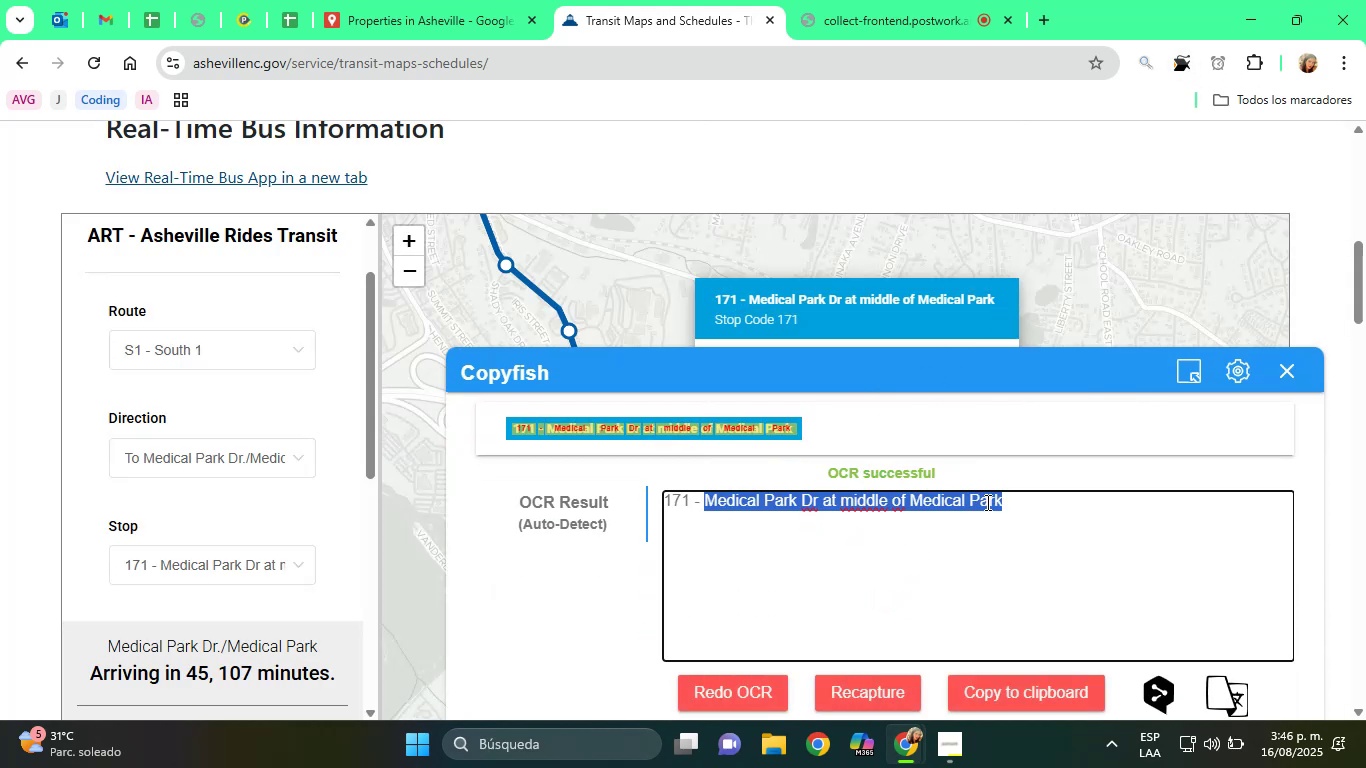 
right_click([980, 504])
 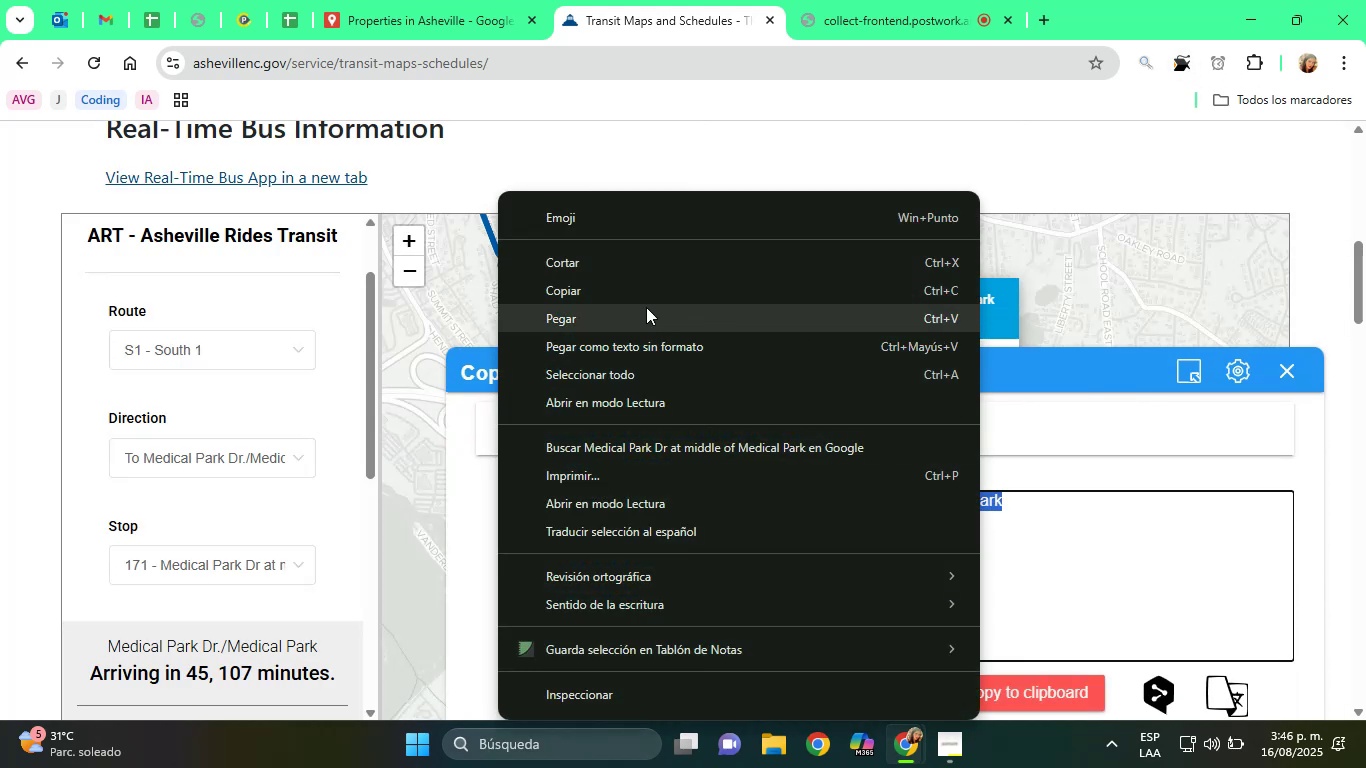 
left_click([616, 296])
 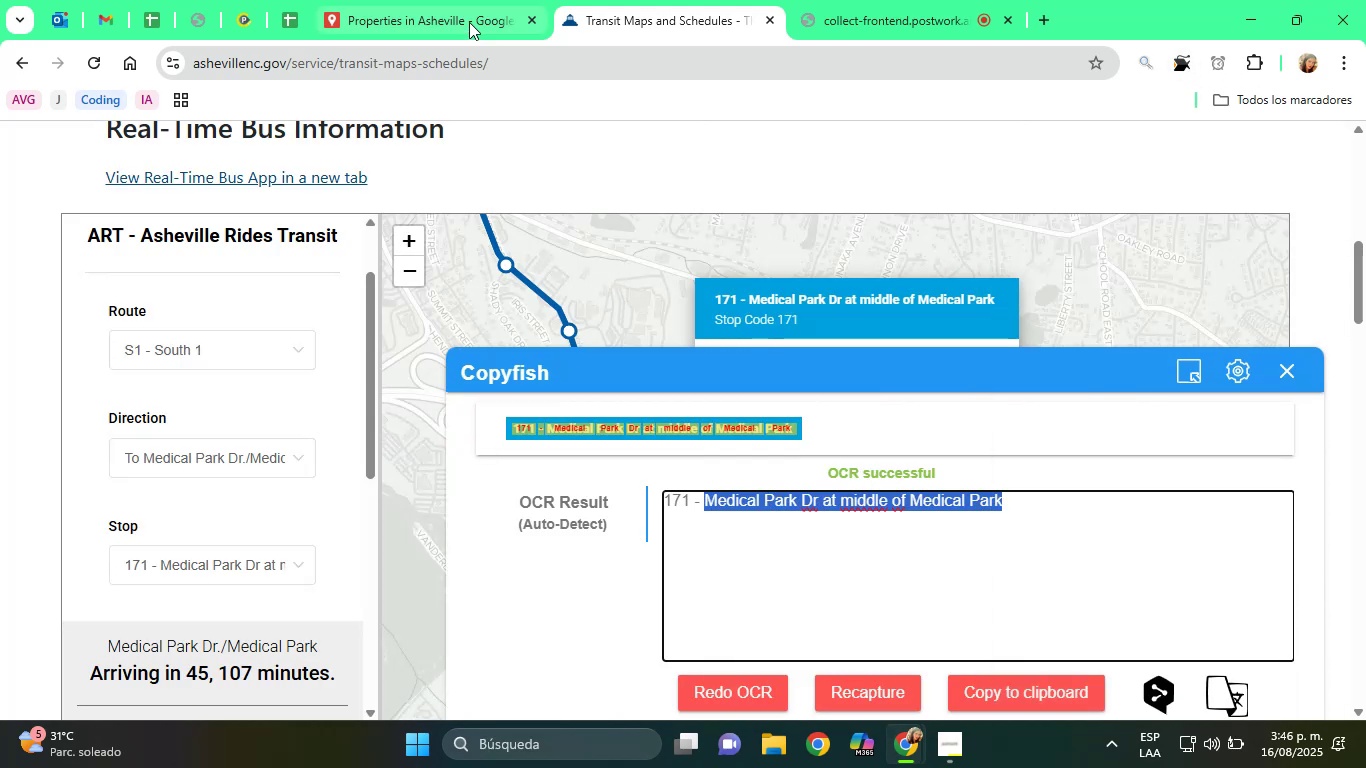 
left_click([445, 0])
 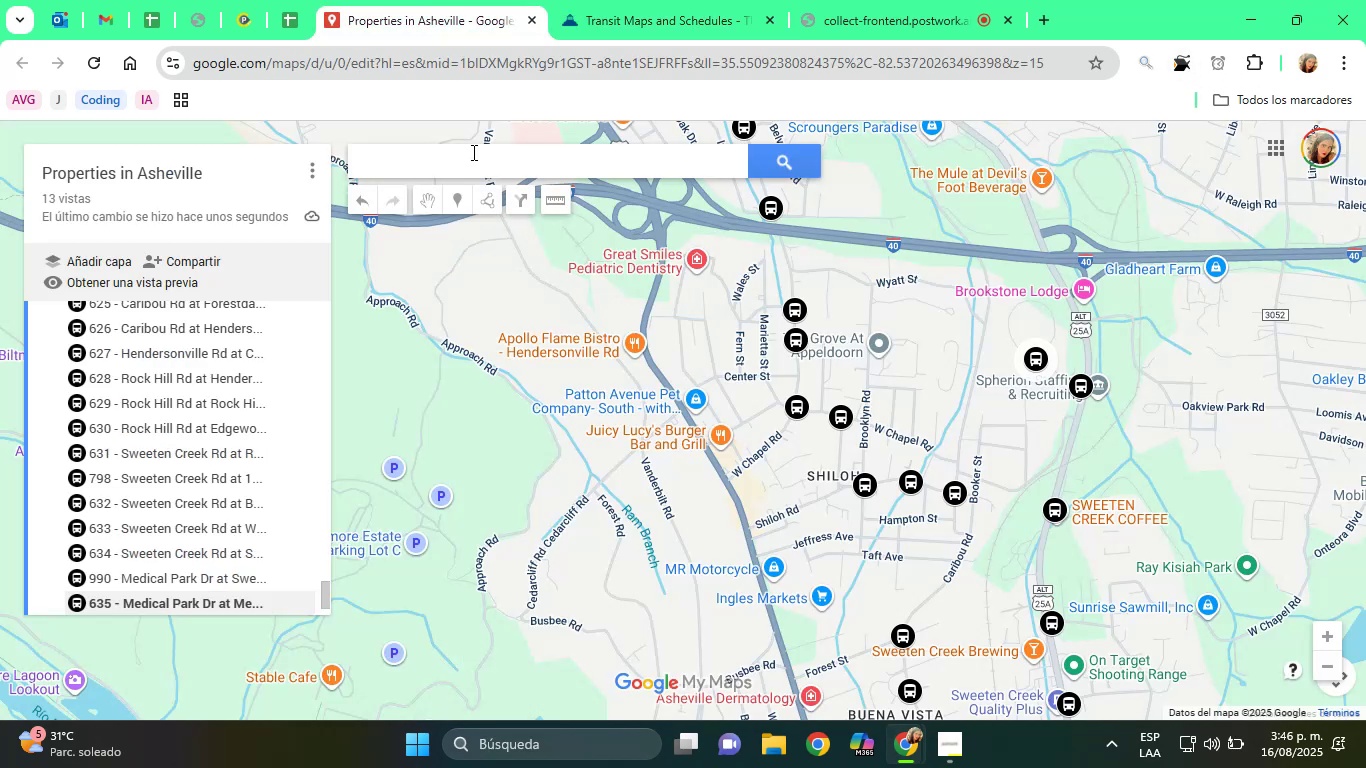 
right_click([469, 151])
 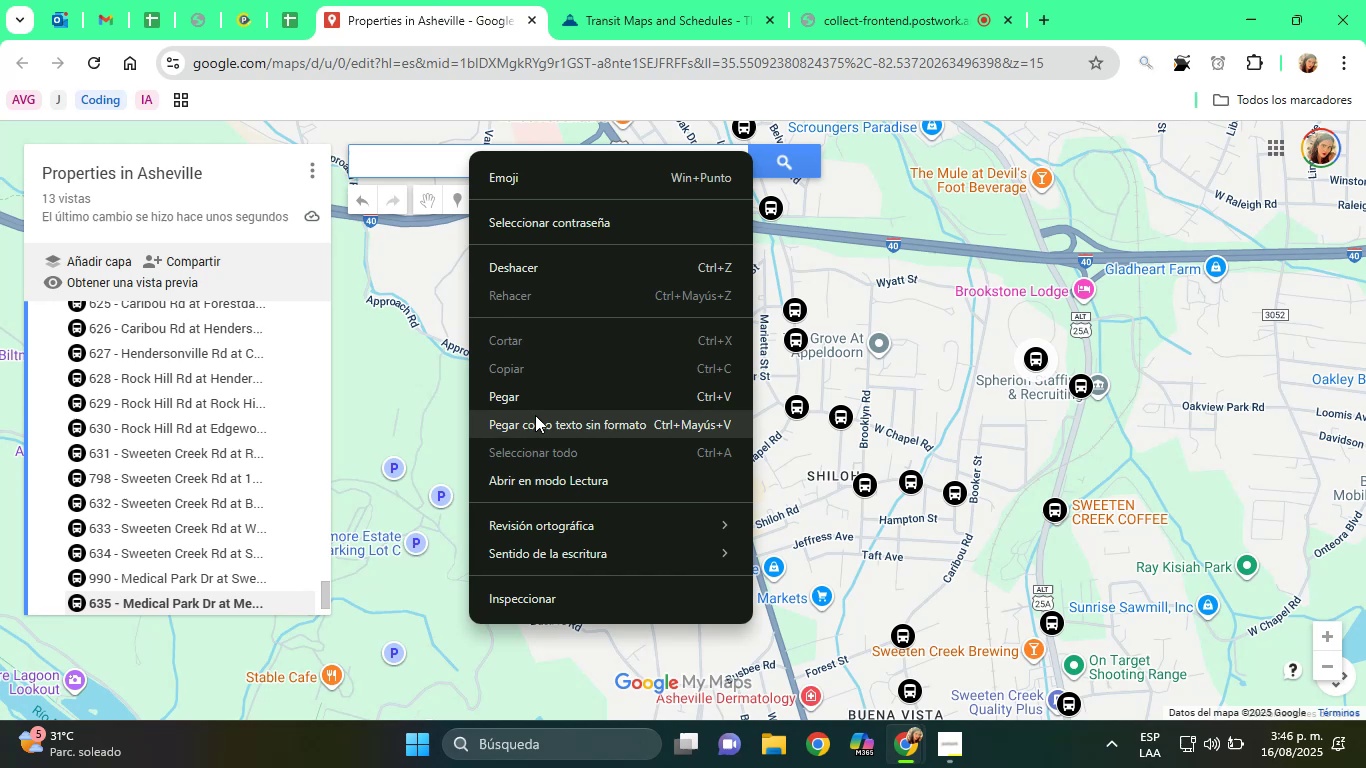 
left_click([520, 391])
 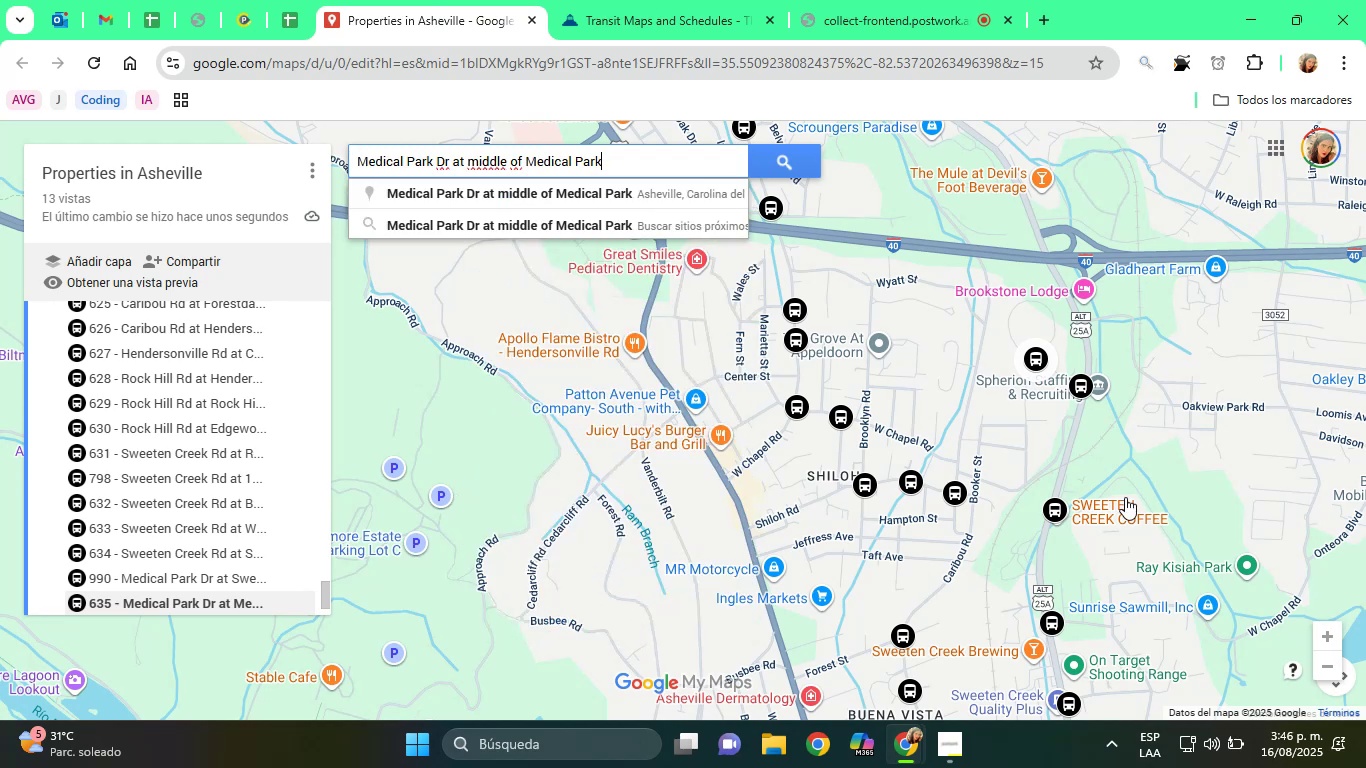 
wait(10.81)
 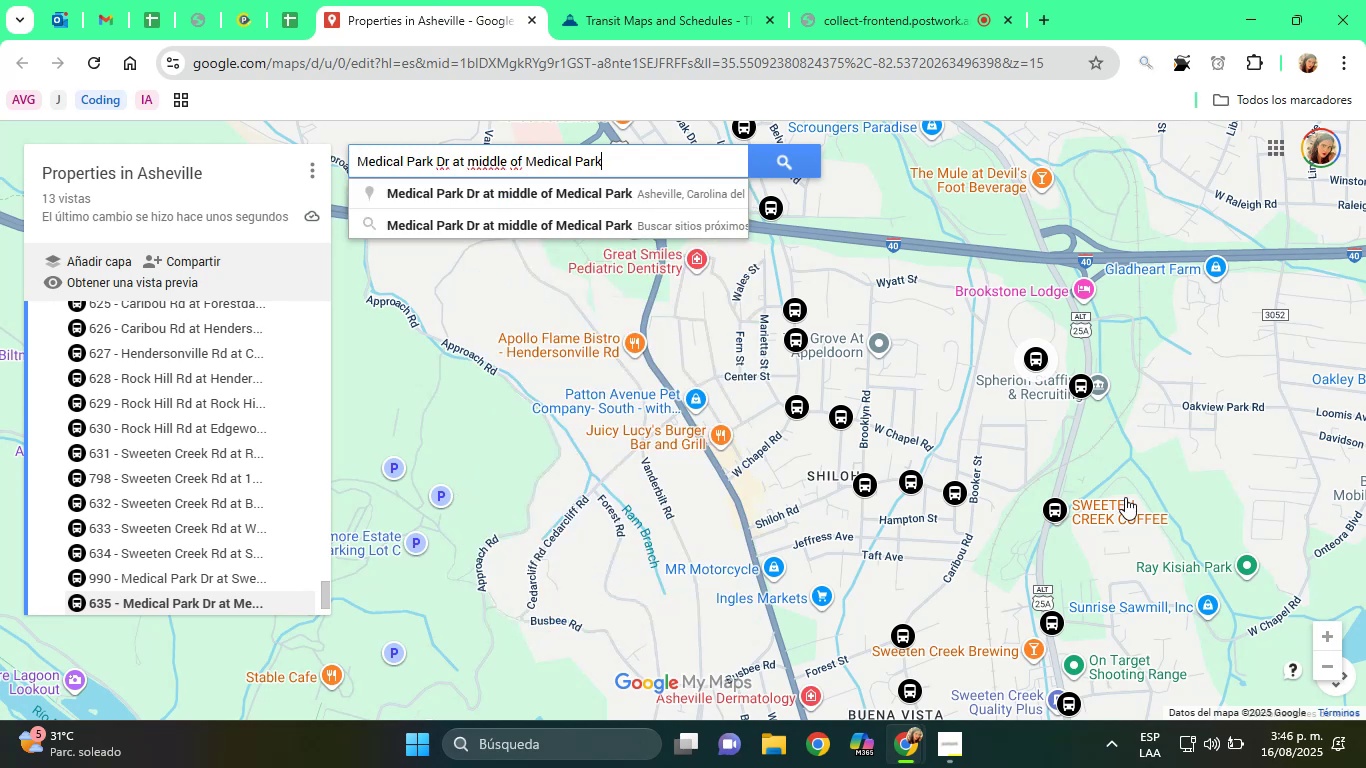 
left_click([633, 201])
 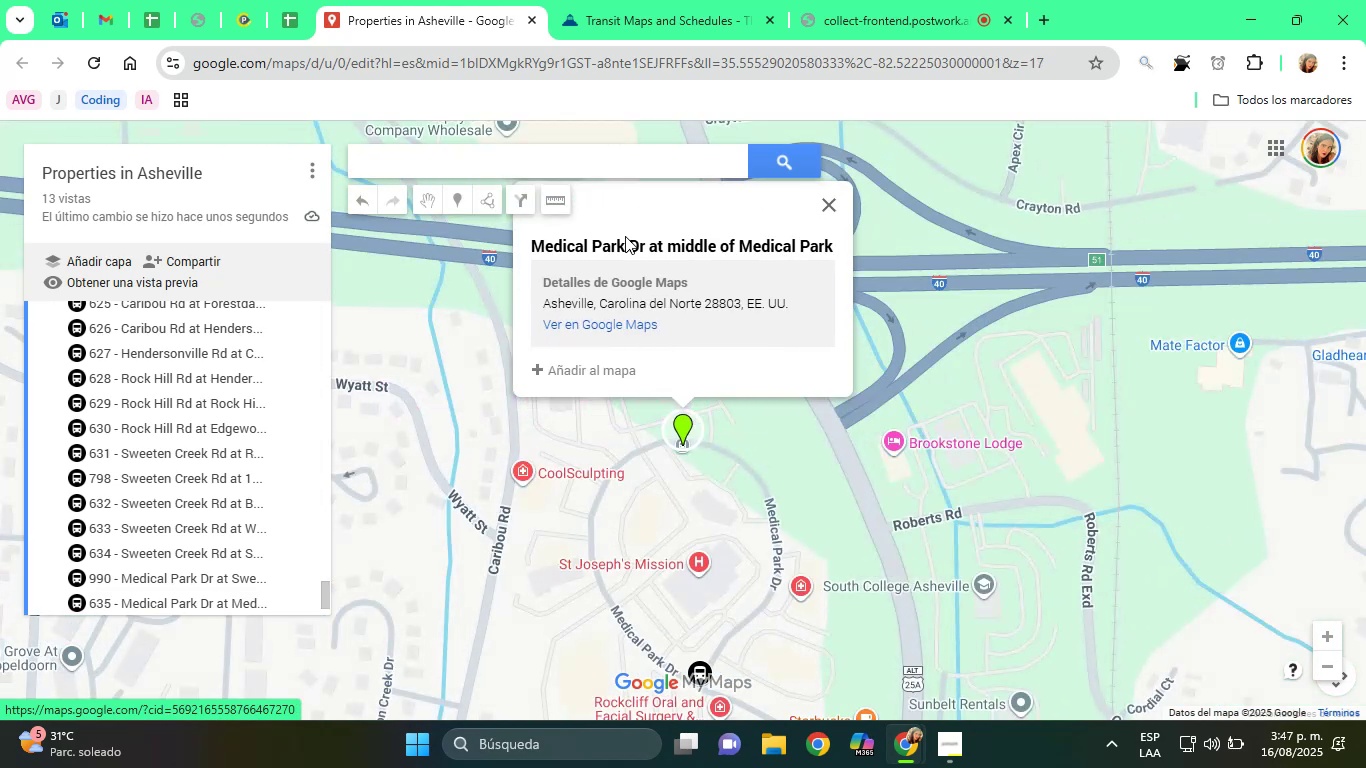 
double_click([670, 164])
 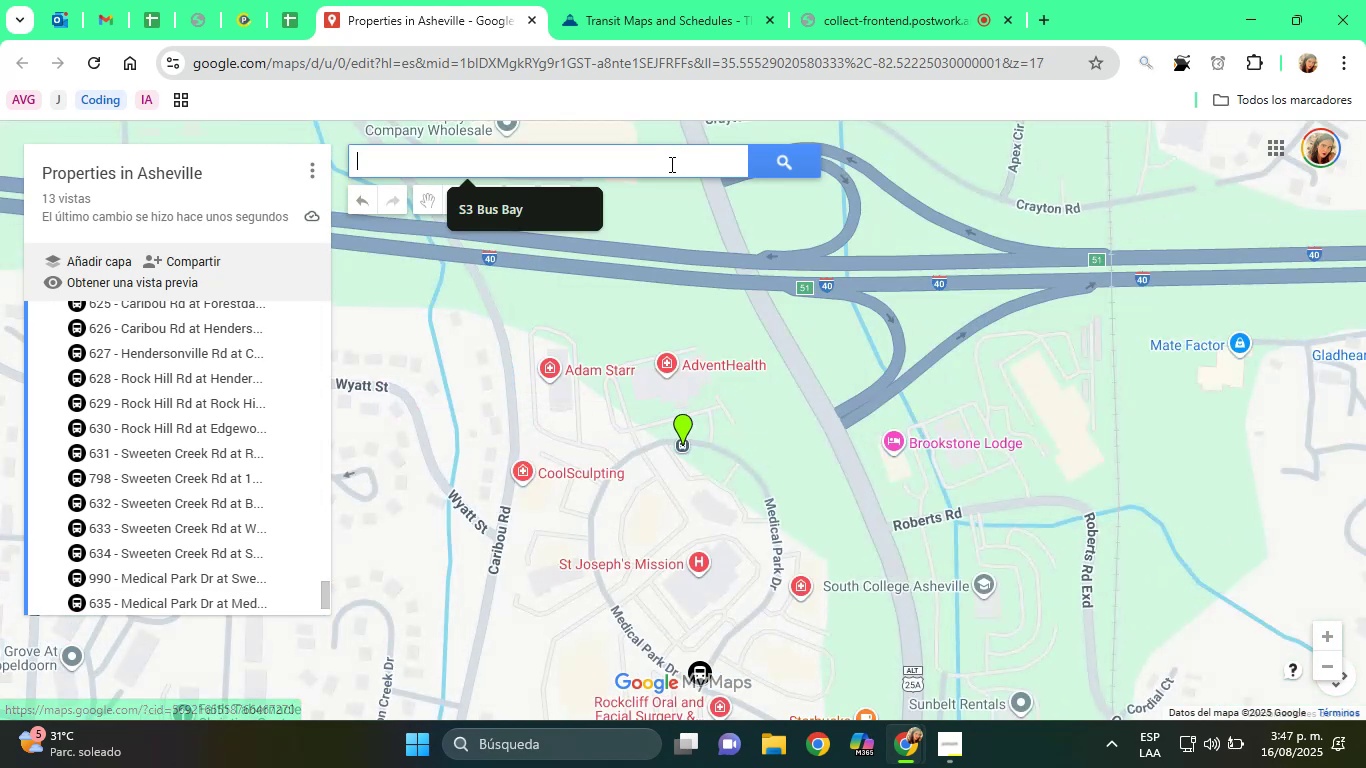 
right_click([670, 164])
 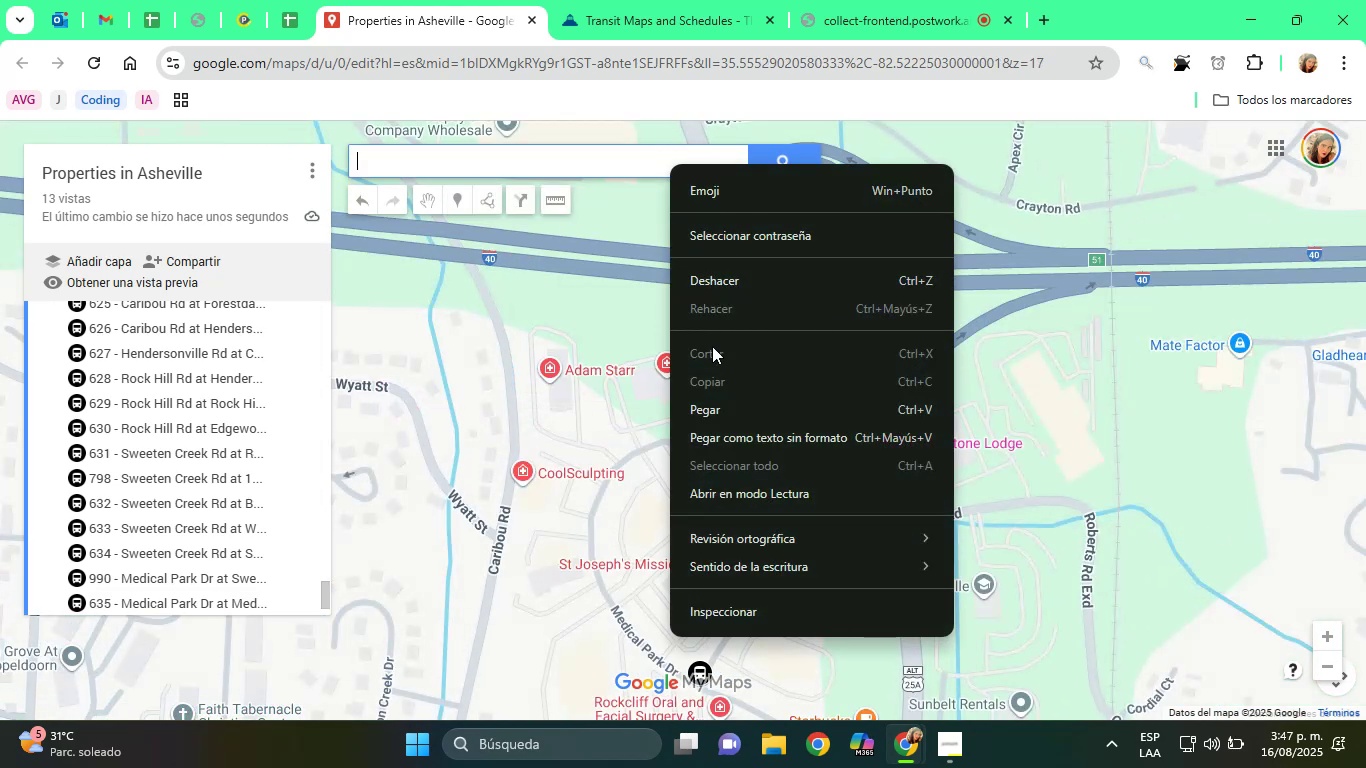 
left_click_drag(start_coordinate=[717, 393], to_coordinate=[721, 405])
 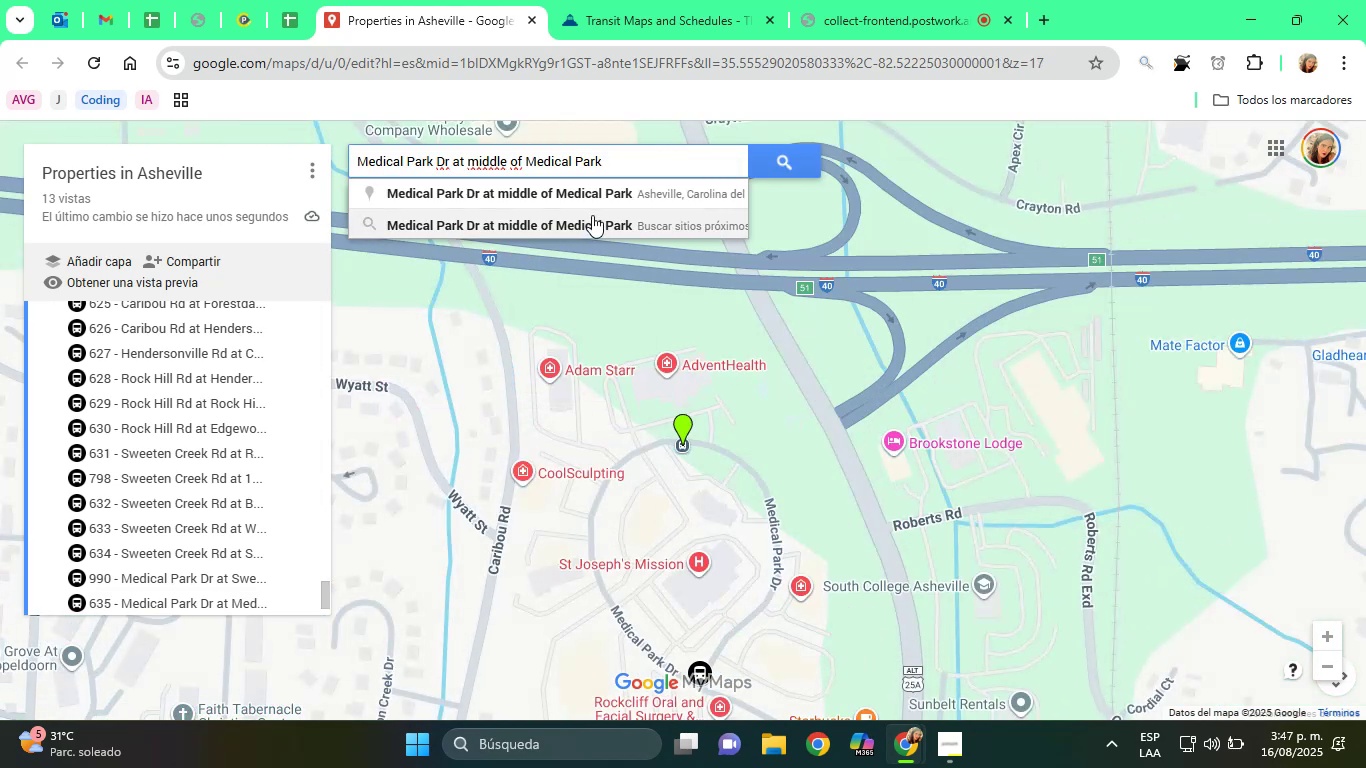 
left_click([643, 221])
 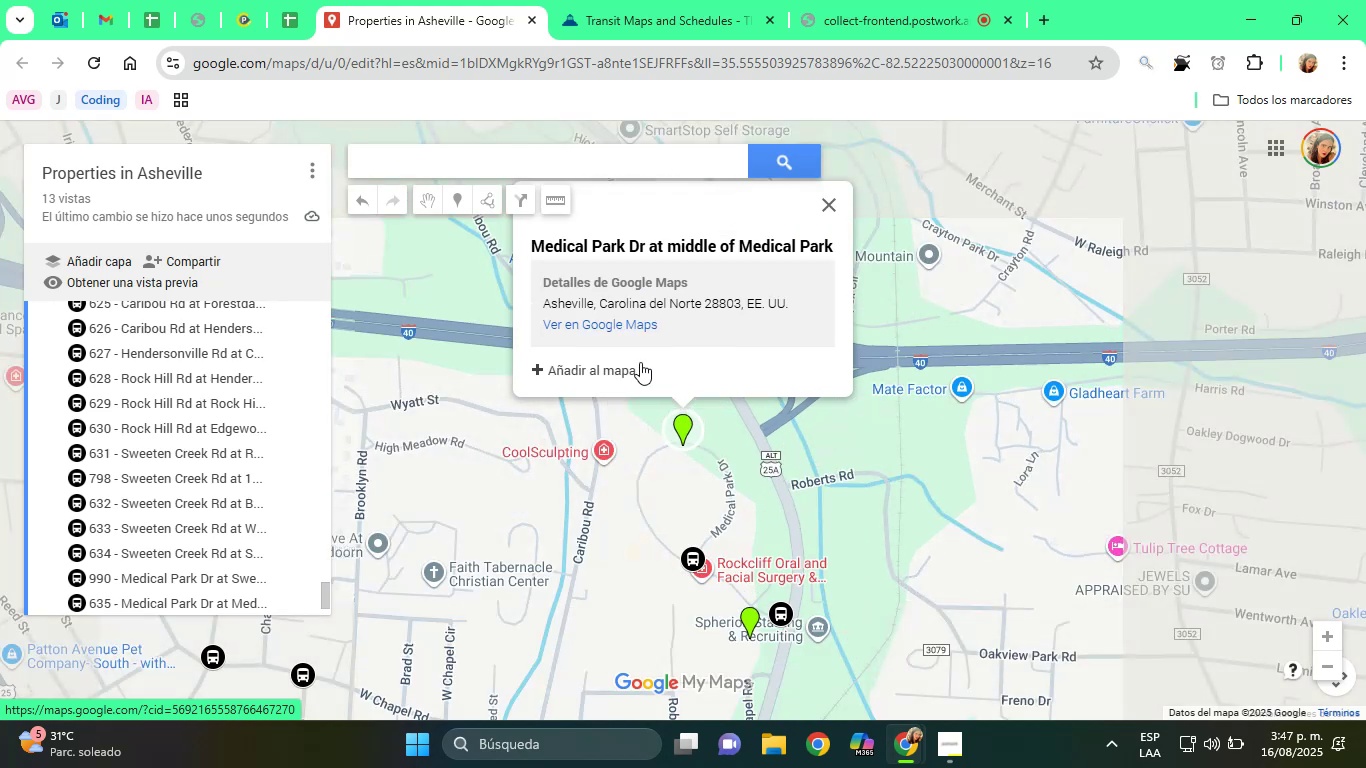 
left_click([566, 368])
 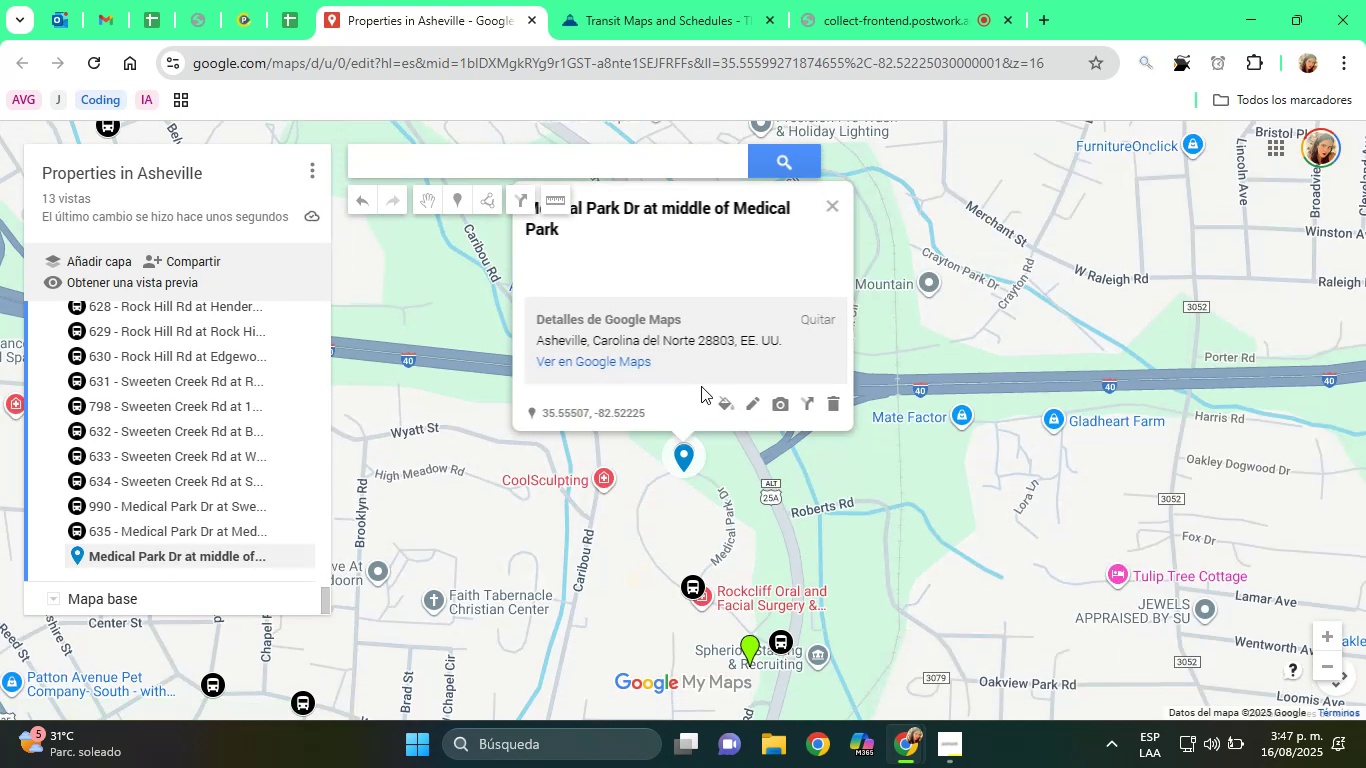 
left_click([726, 406])
 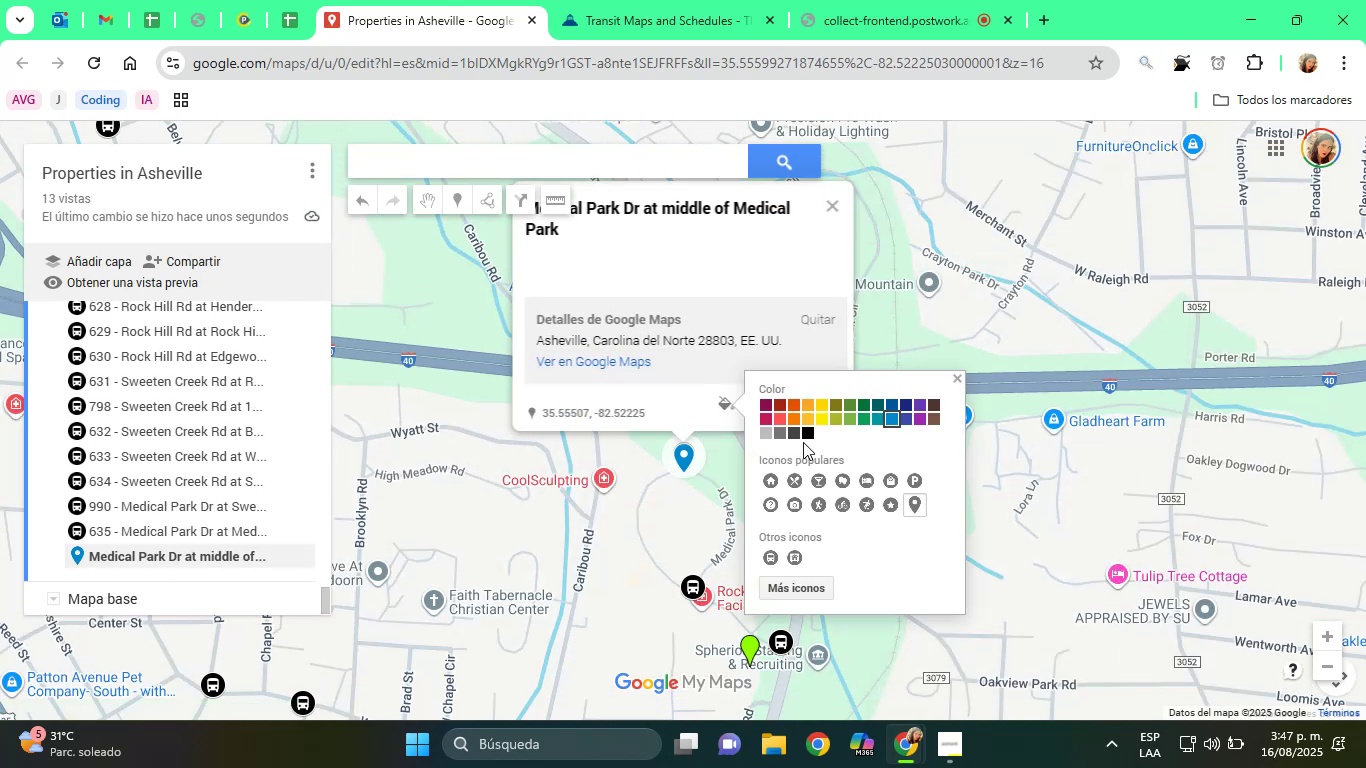 
left_click([811, 434])
 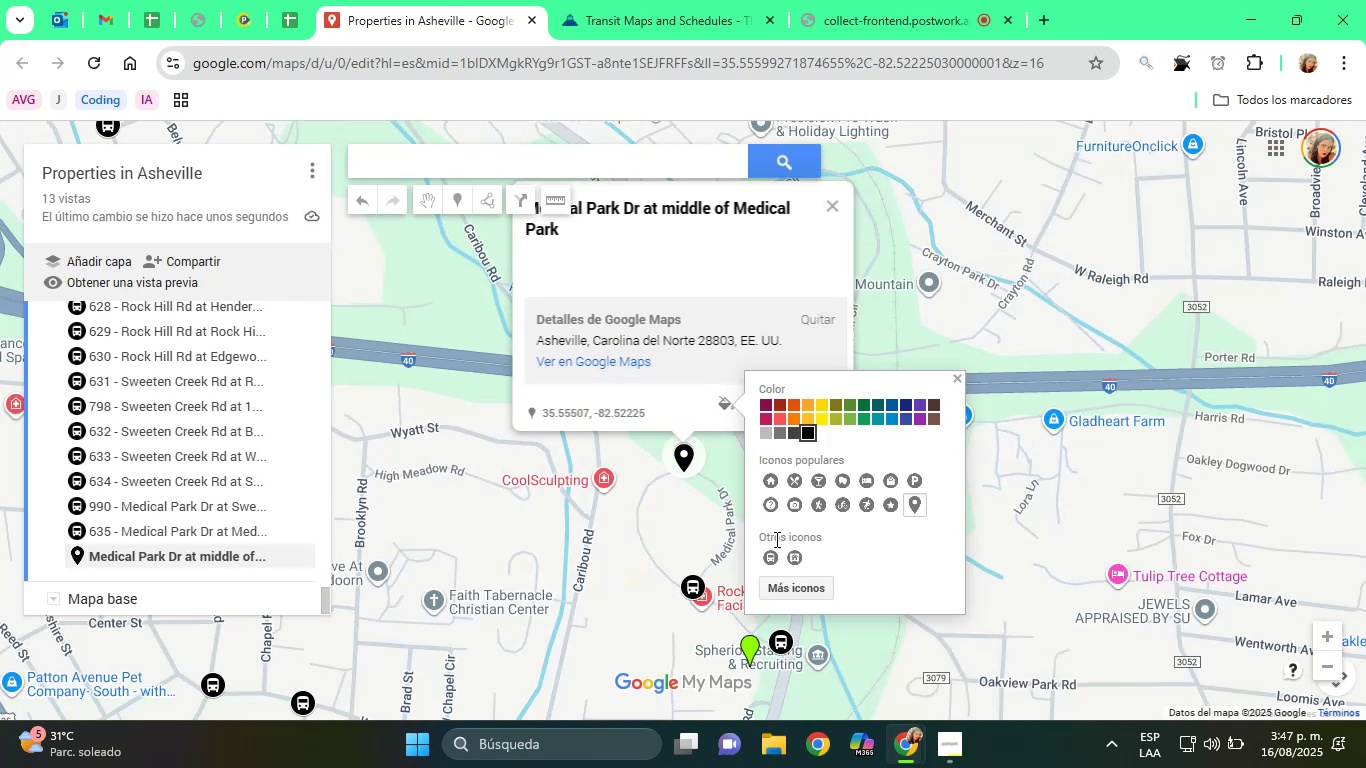 
left_click([771, 552])
 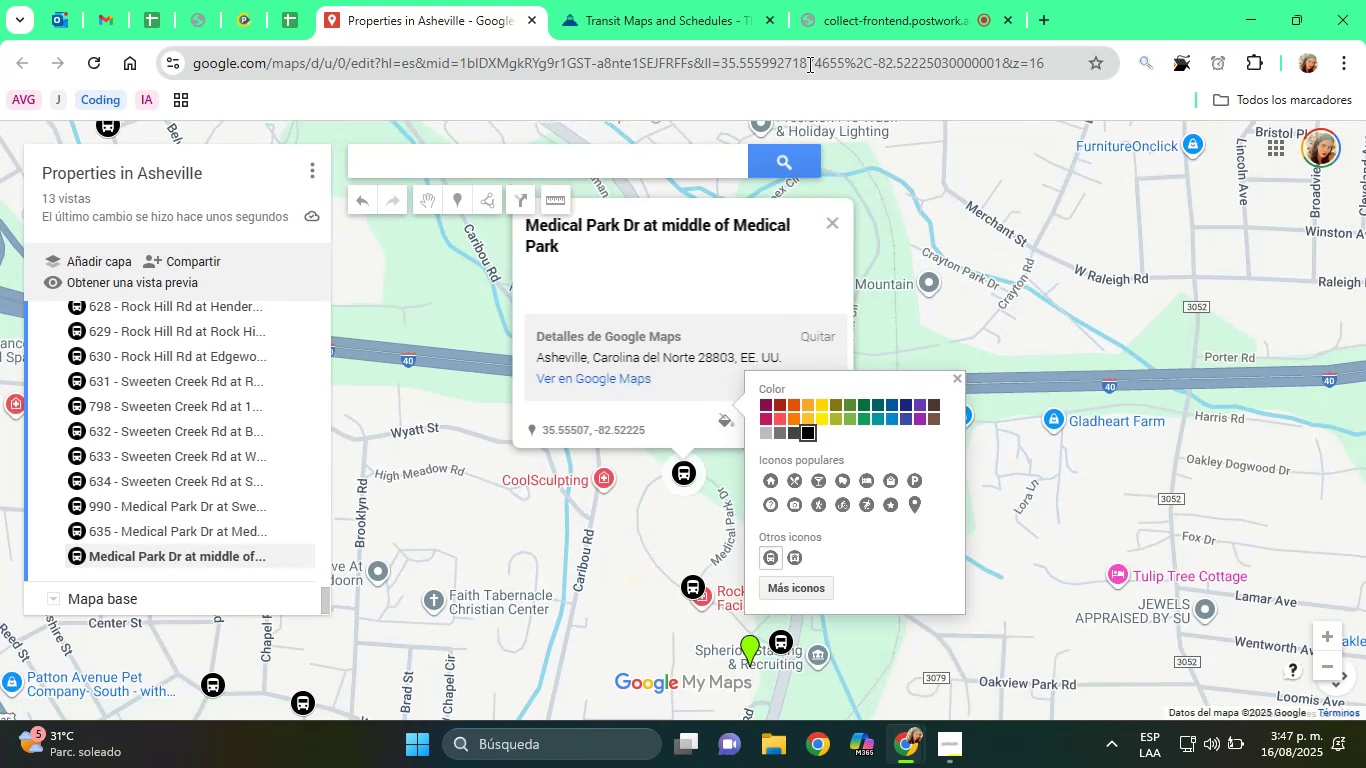 
left_click([837, 10])
 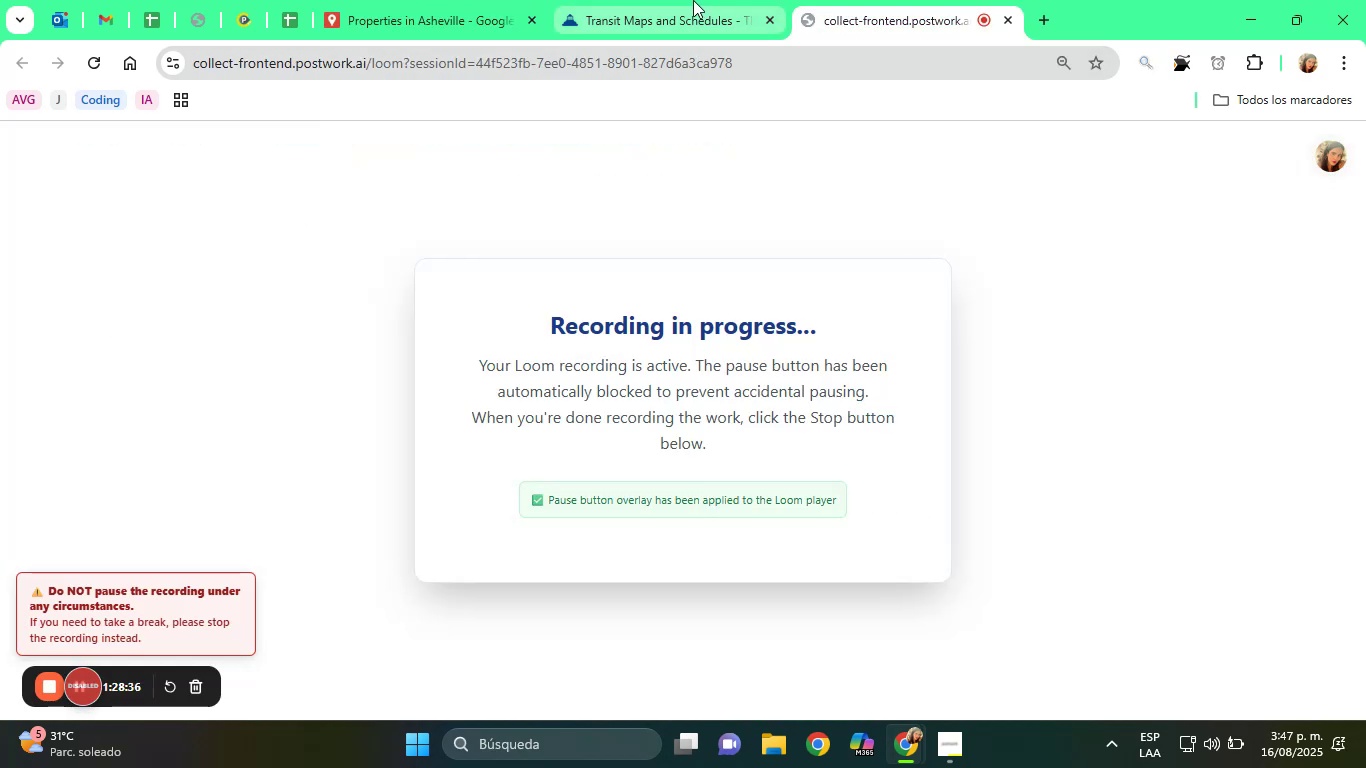 
left_click([693, 0])
 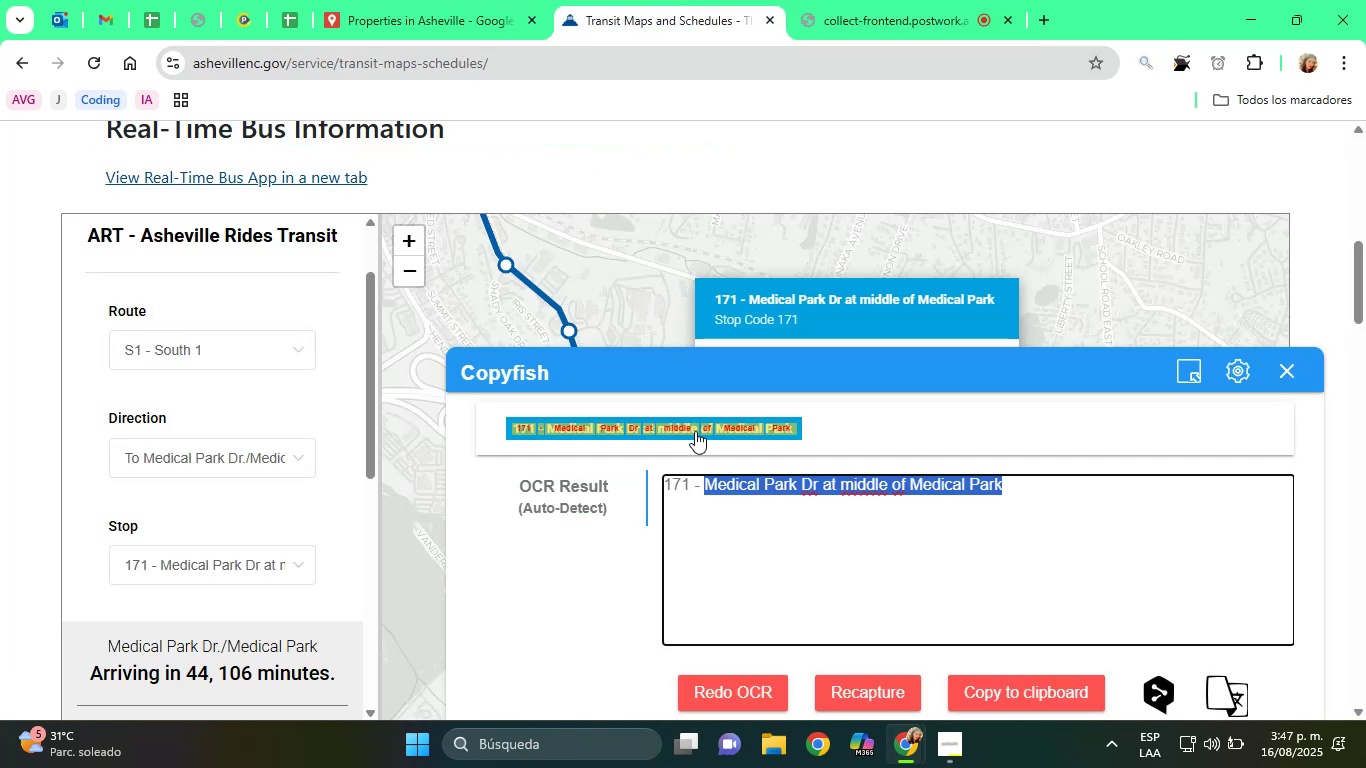 
left_click([411, 0])
 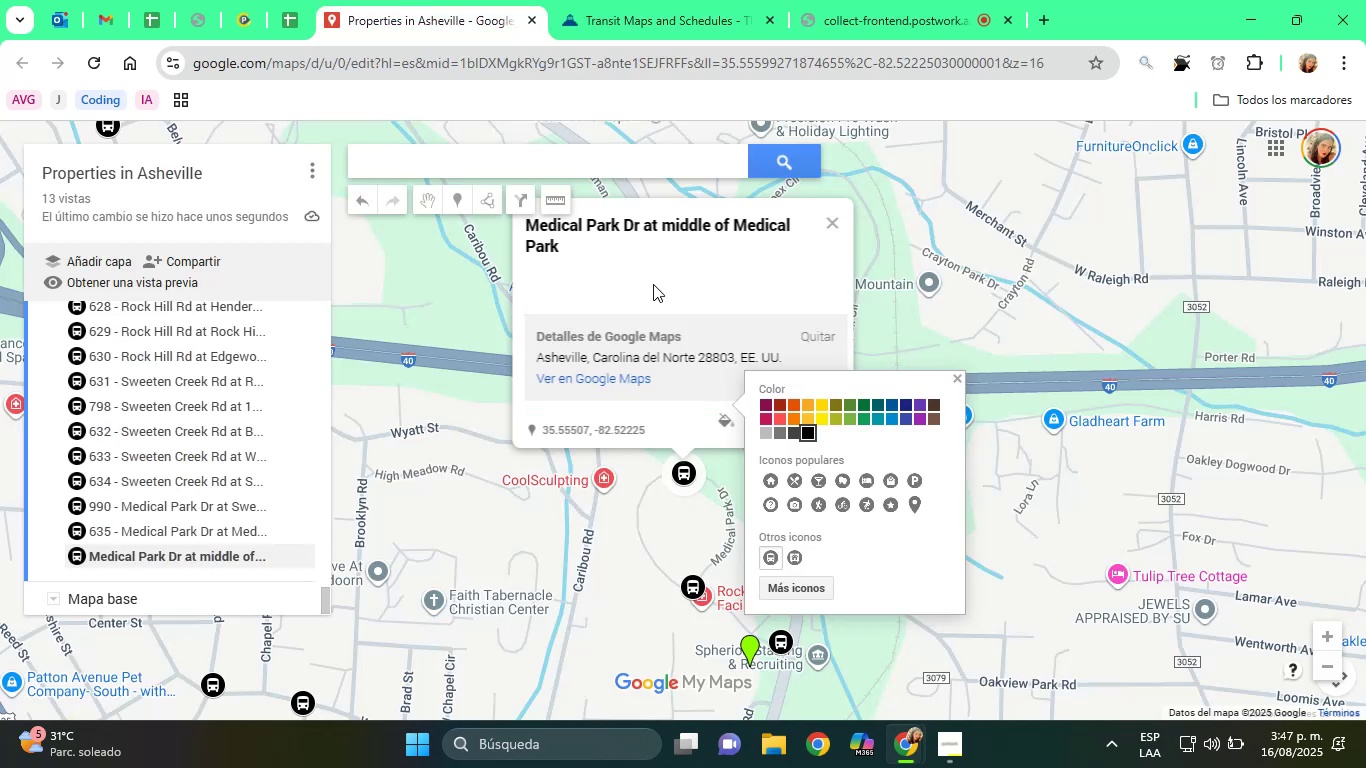 
left_click([686, 311])
 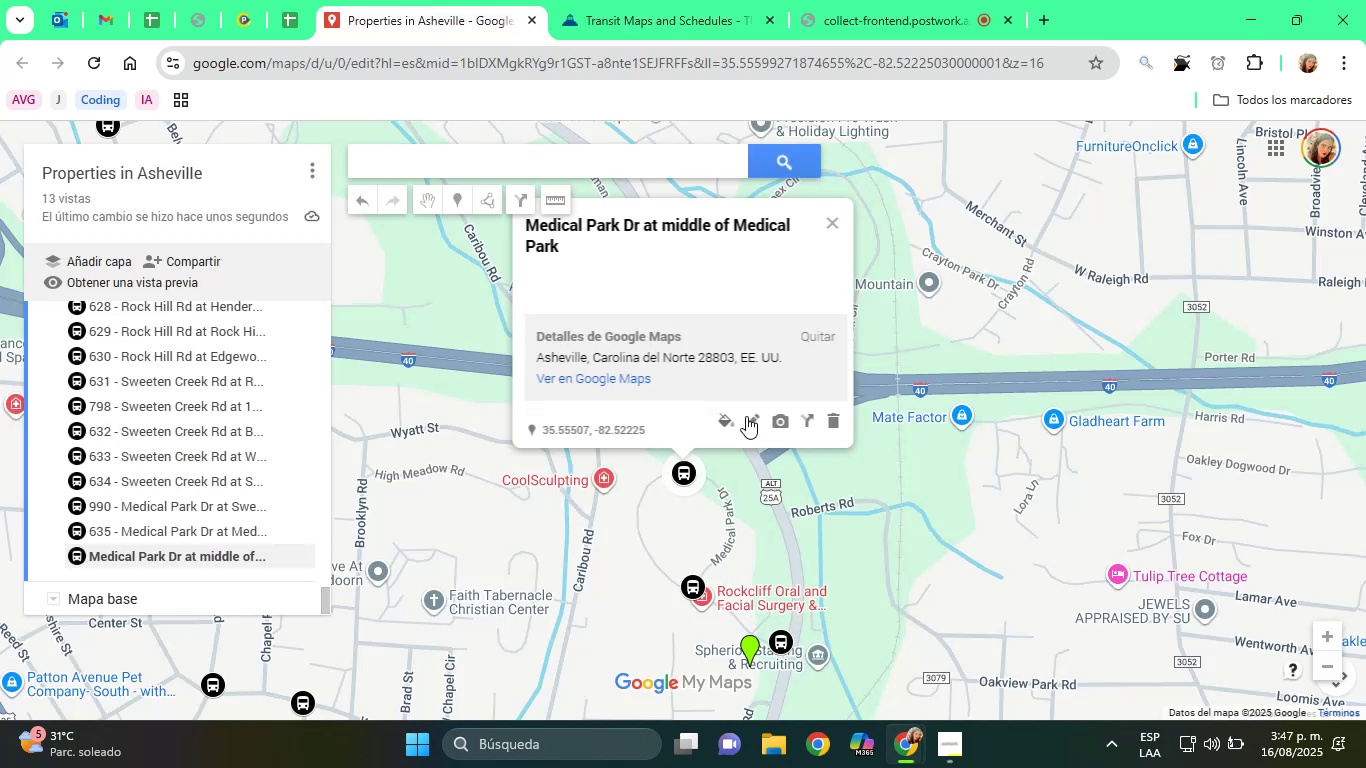 
left_click([760, 417])
 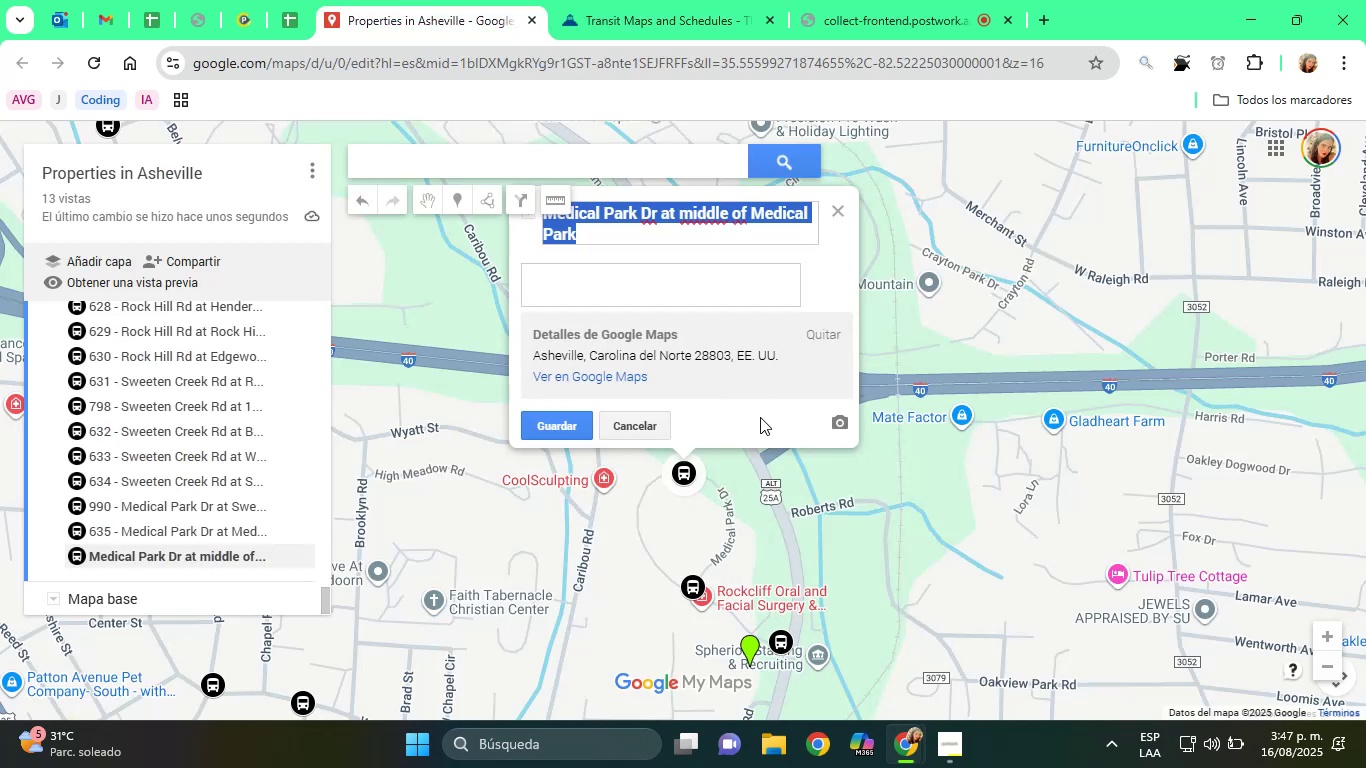 
key(ArrowUp)
 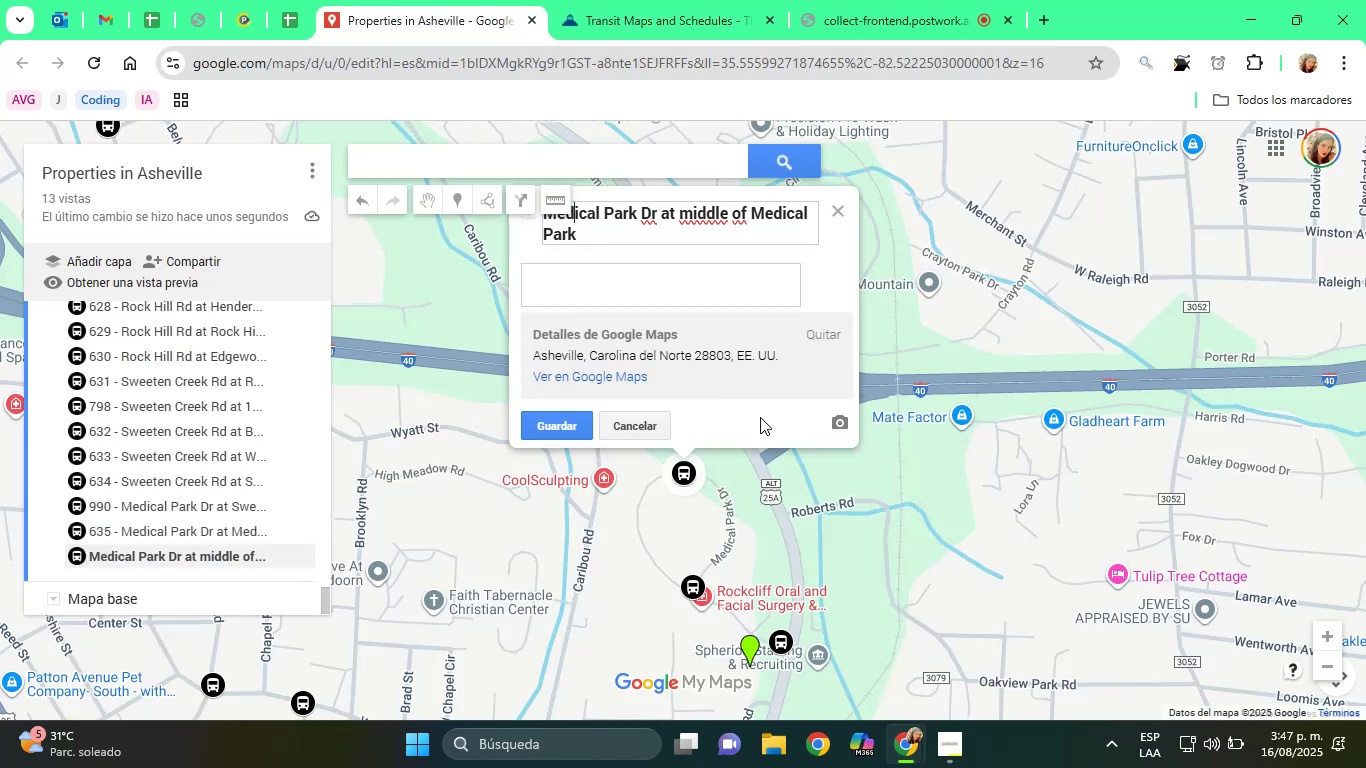 
key(ArrowLeft)
 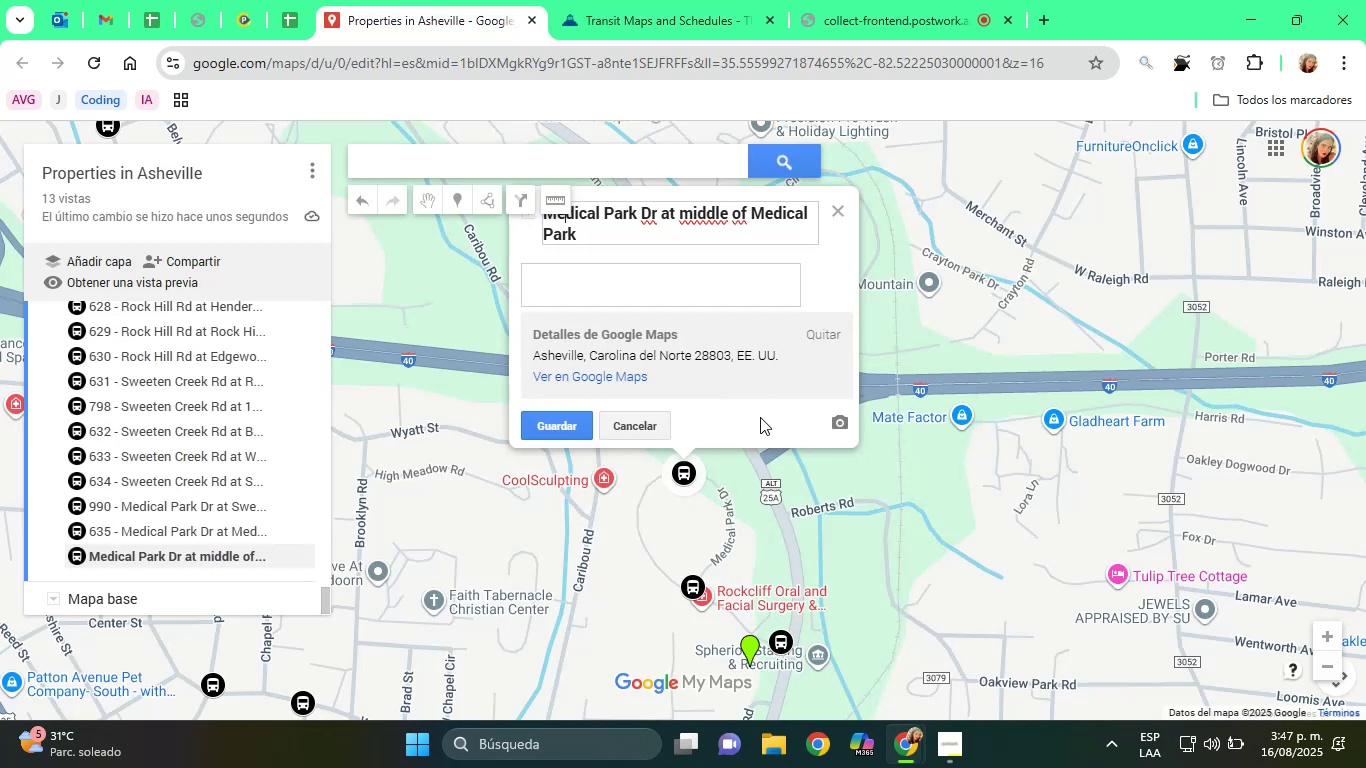 
key(ArrowLeft)
 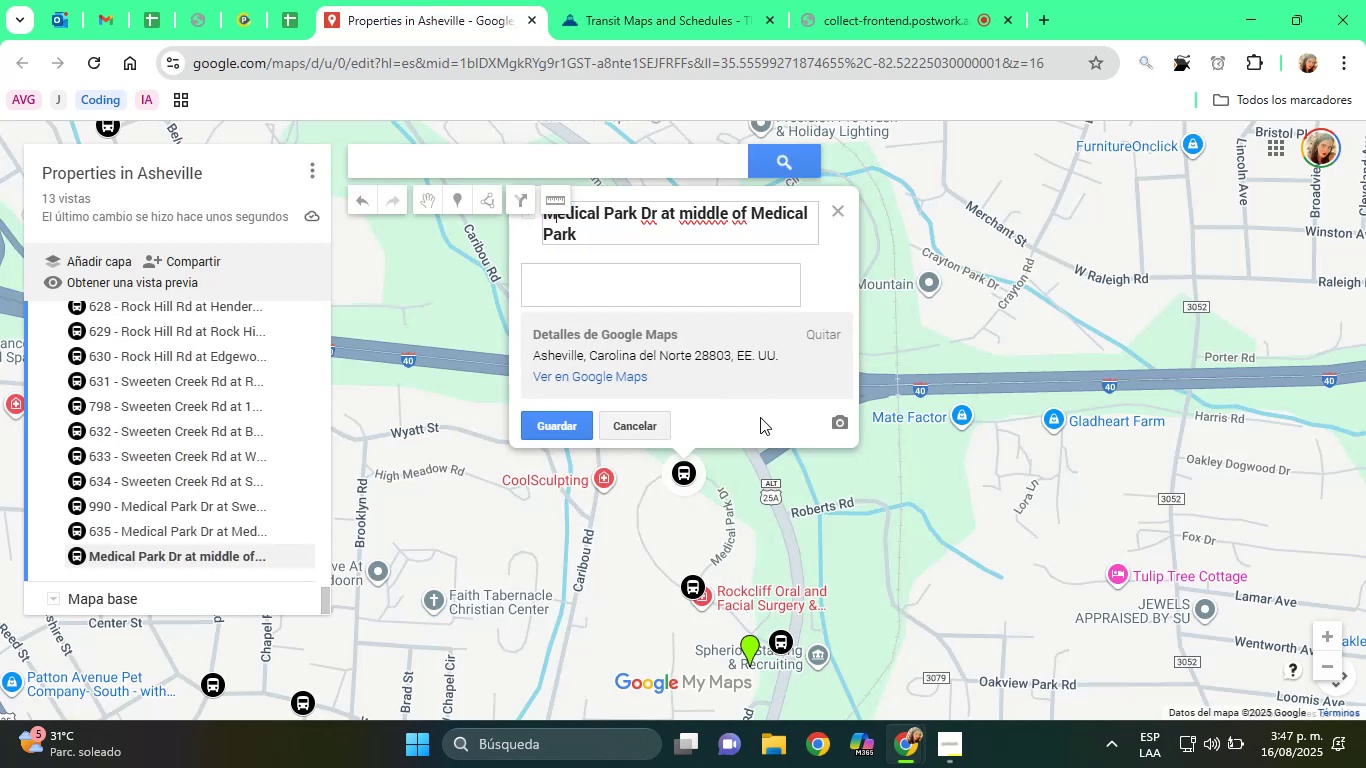 
key(ArrowLeft)
 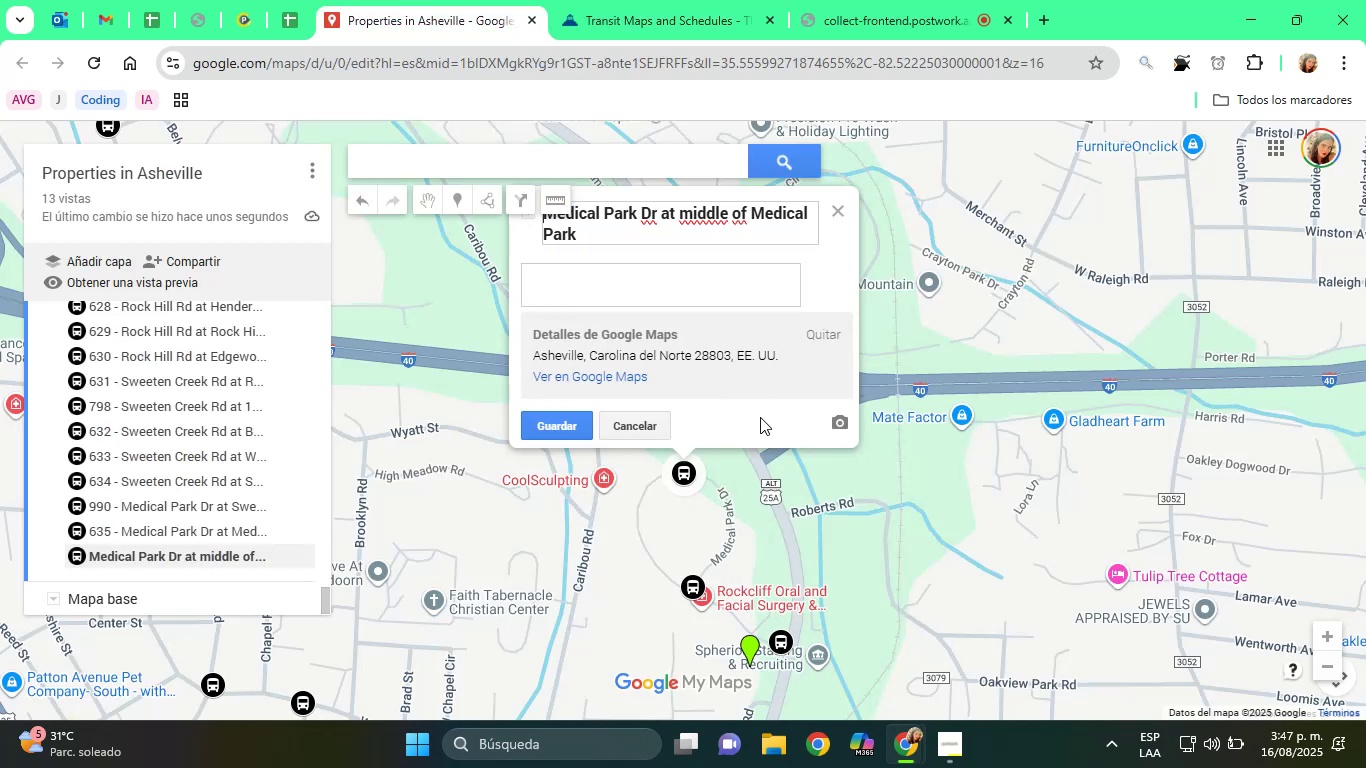 
key(ArrowLeft)
 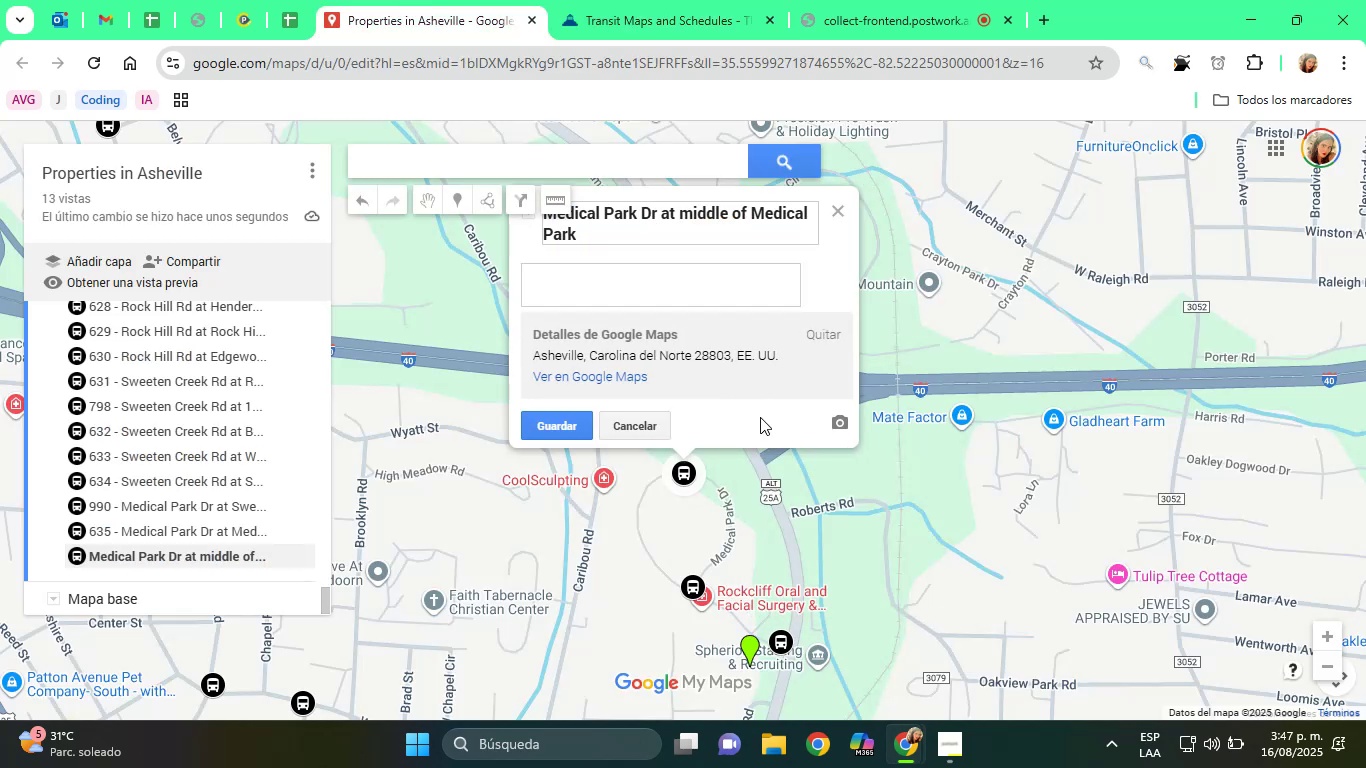 
type(171 - )
key(Tab)
key(Tab)
 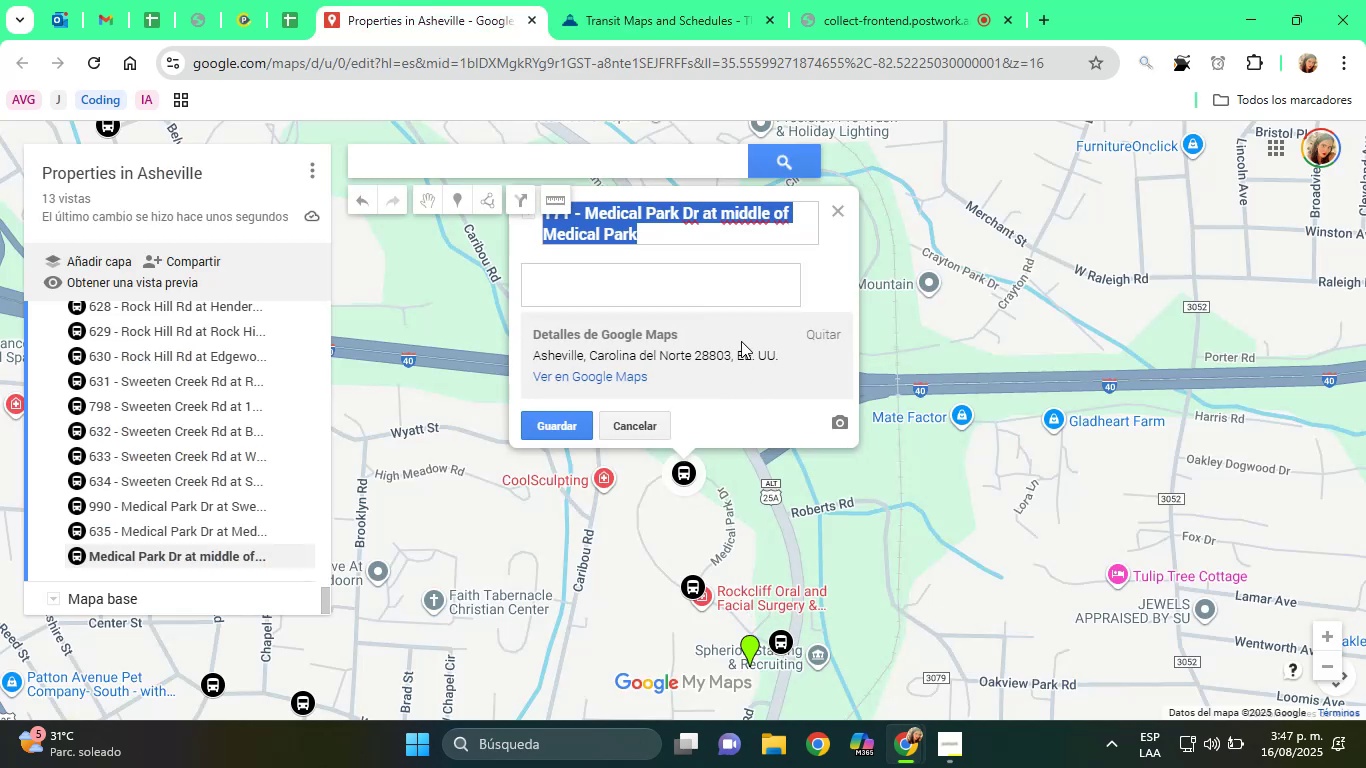 
left_click([612, 293])
 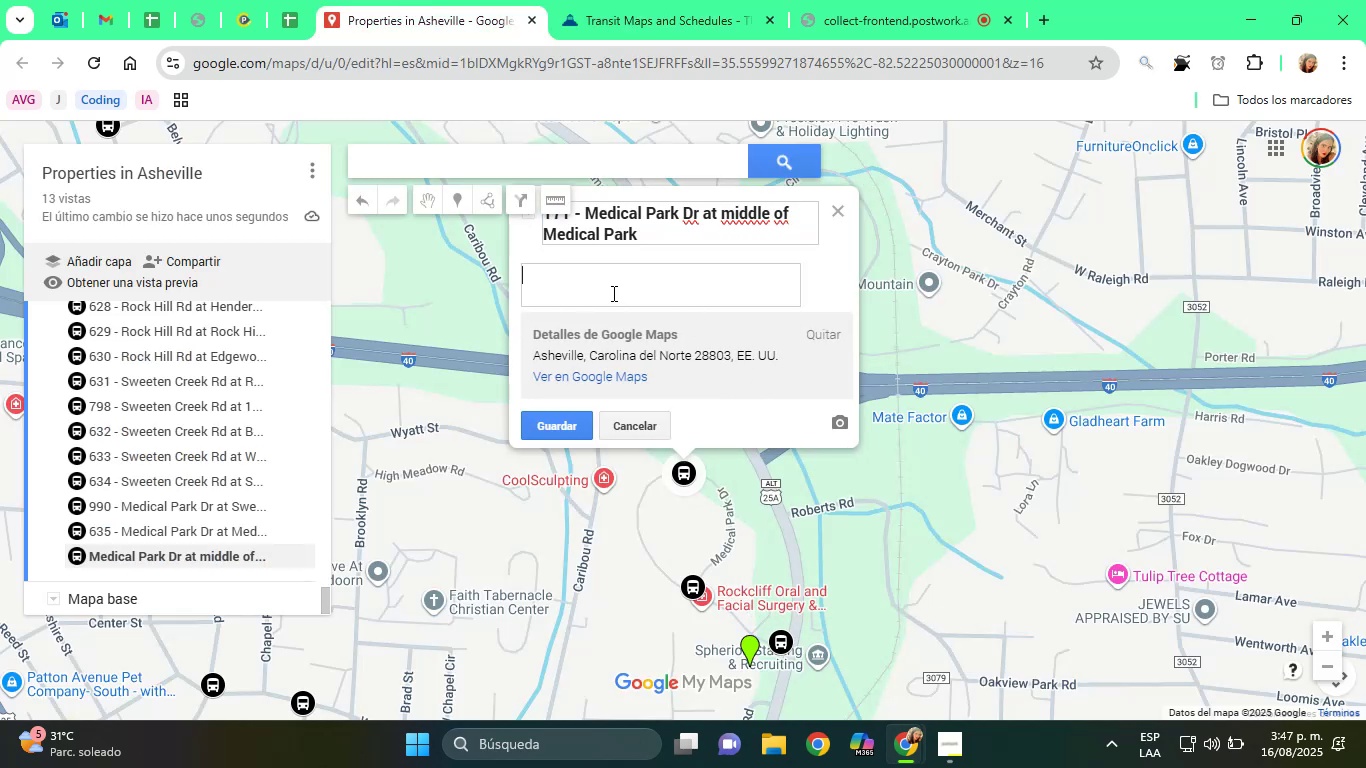 
type(Bus Stop)
 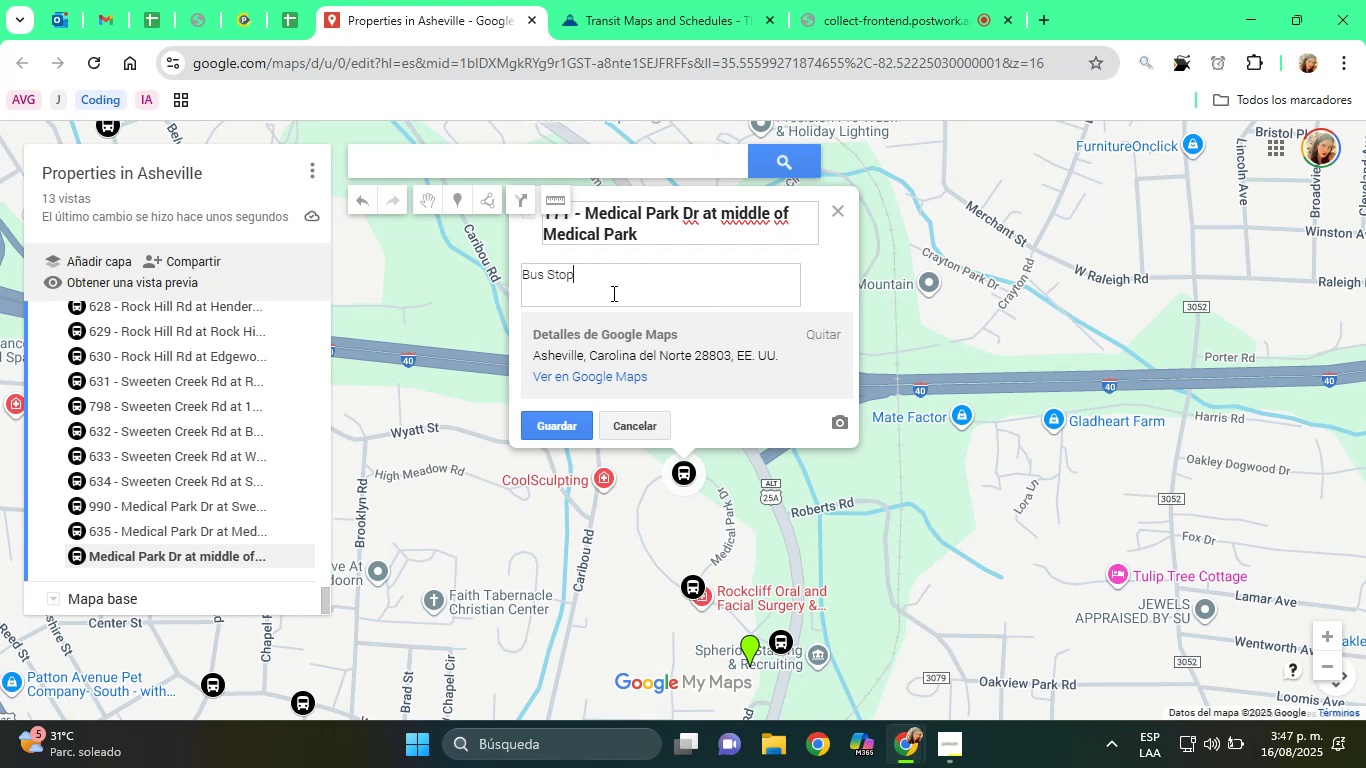 
key(Enter)
 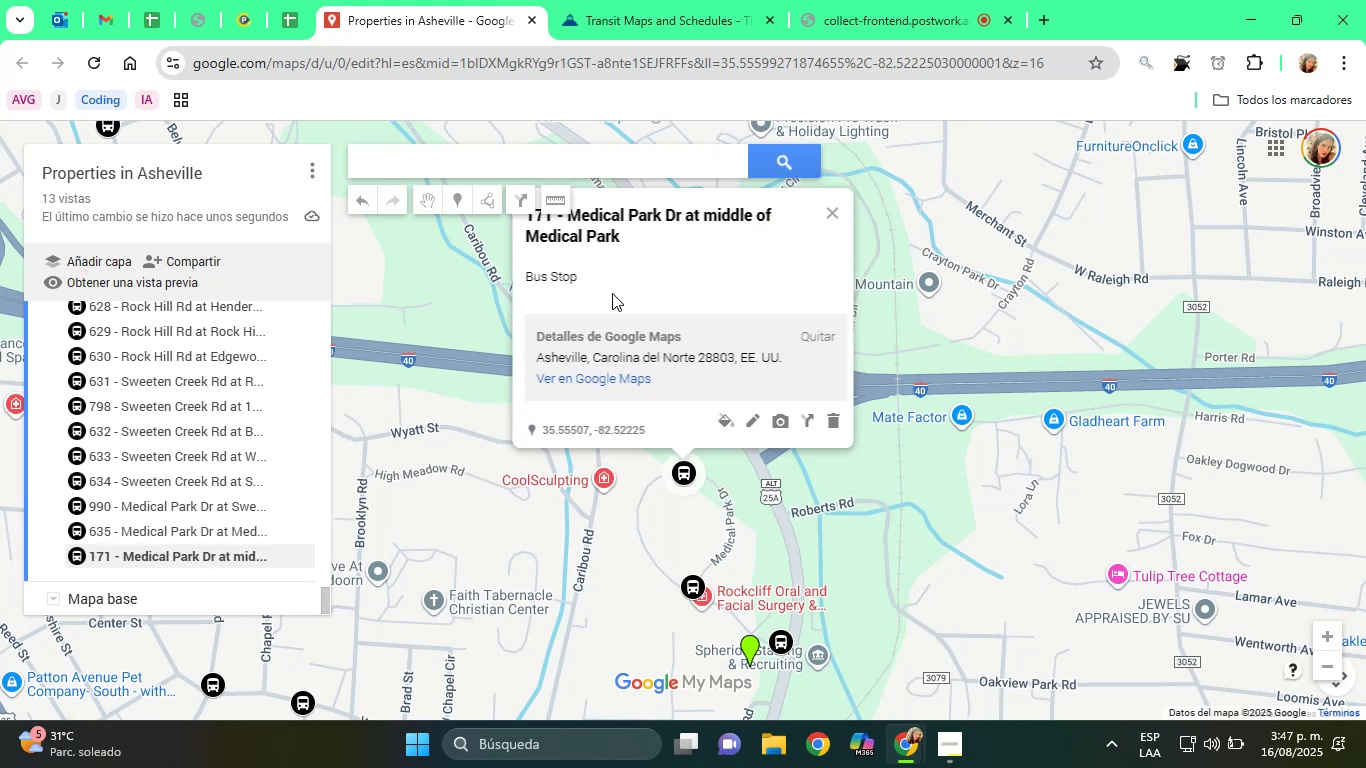 
scroll: coordinate [583, 505], scroll_direction: down, amount: 2.0
 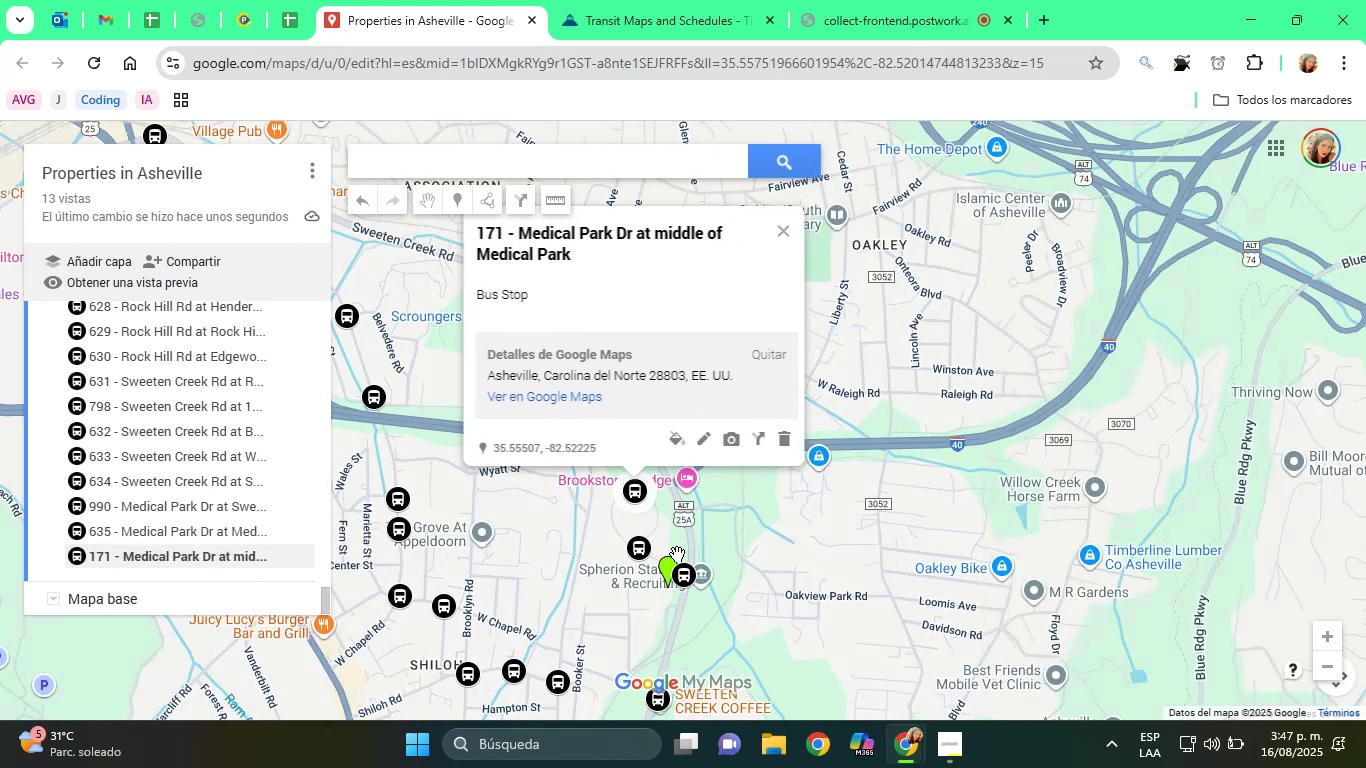 
left_click([667, 566])
 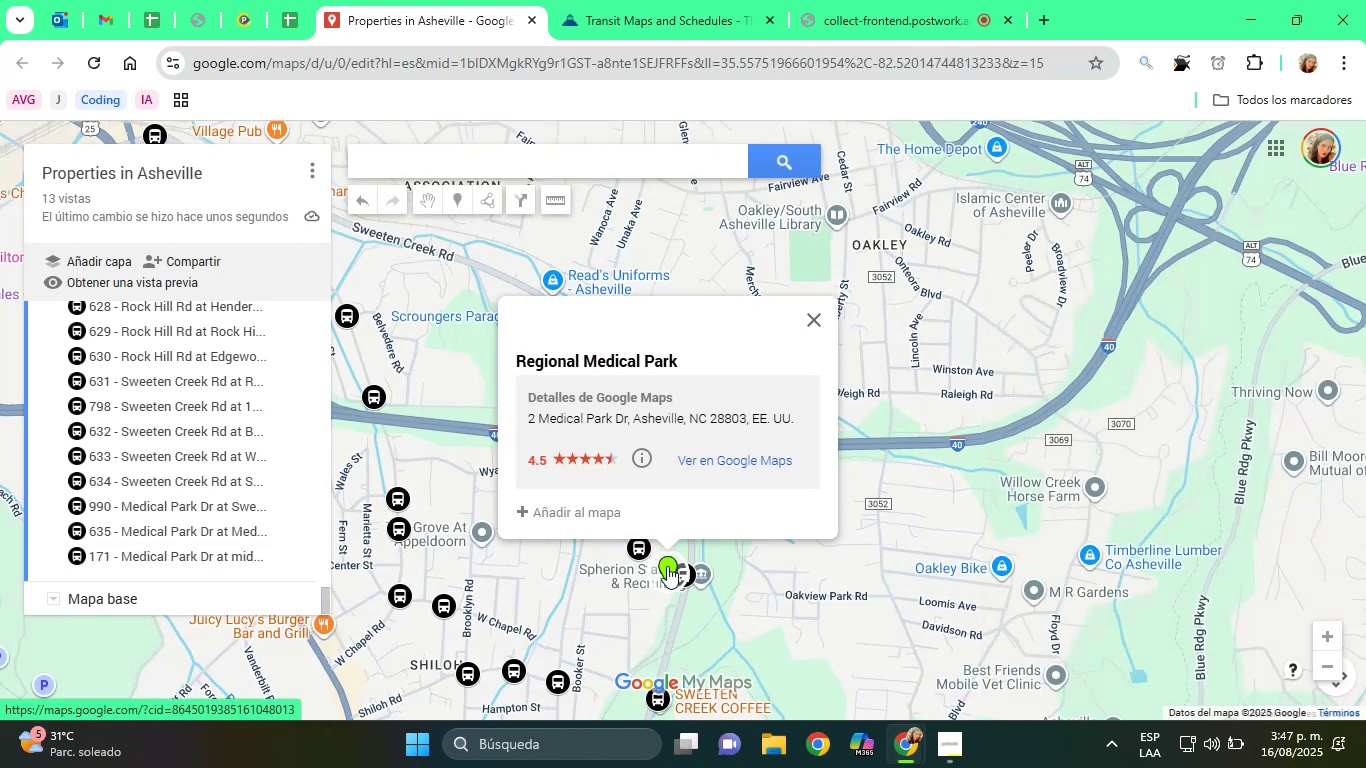 
left_click_drag(start_coordinate=[819, 570], to_coordinate=[824, 571])
 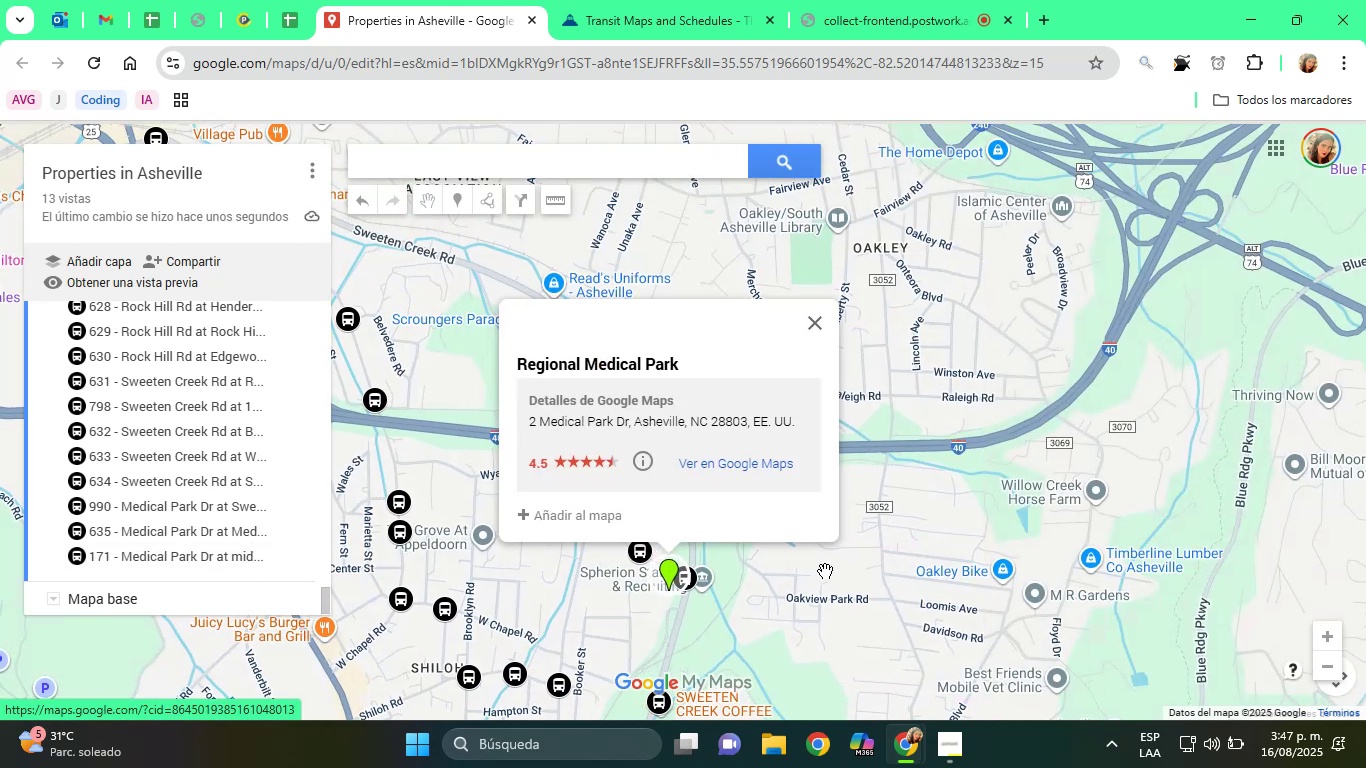 
scroll: coordinate [825, 571], scroll_direction: down, amount: 2.0
 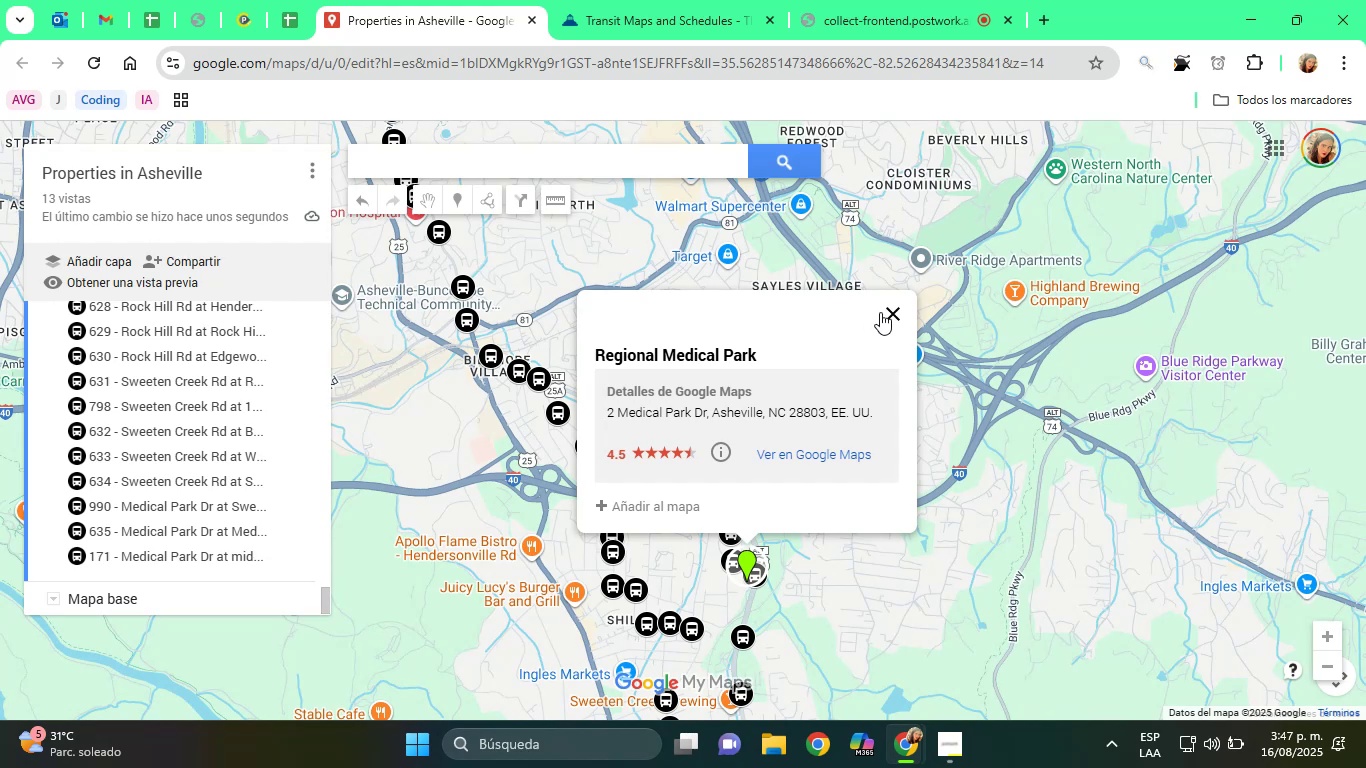 
left_click([884, 312])
 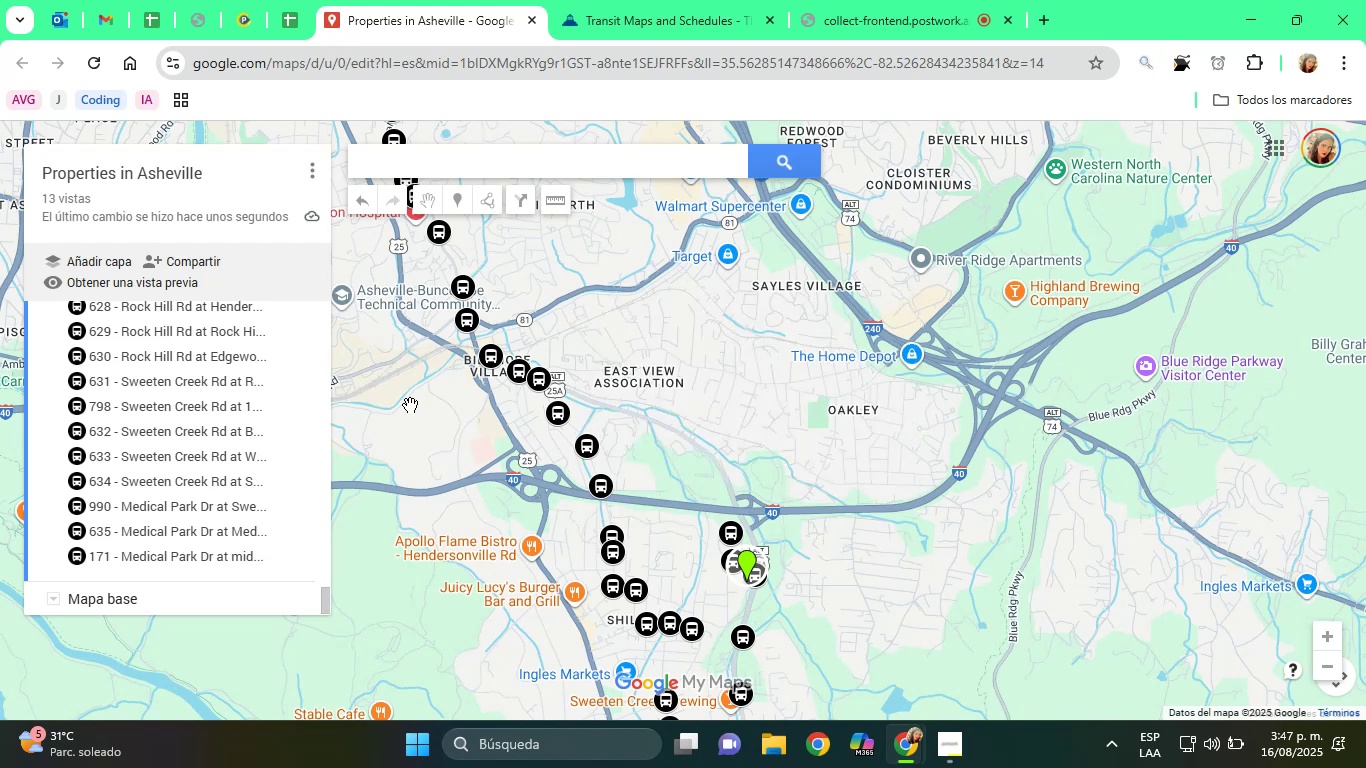 
scroll: coordinate [708, 449], scroll_direction: down, amount: 14.0
 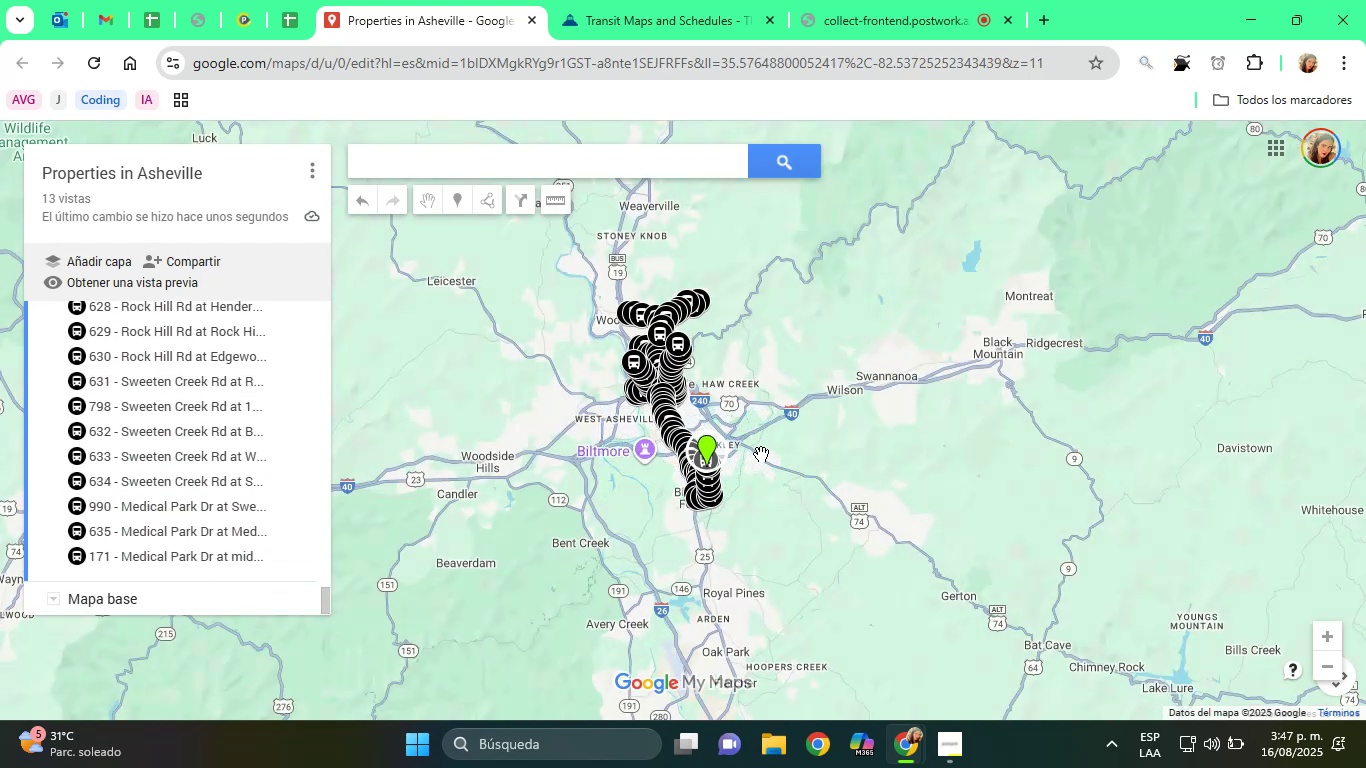 
scroll: coordinate [763, 452], scroll_direction: up, amount: 1.0
 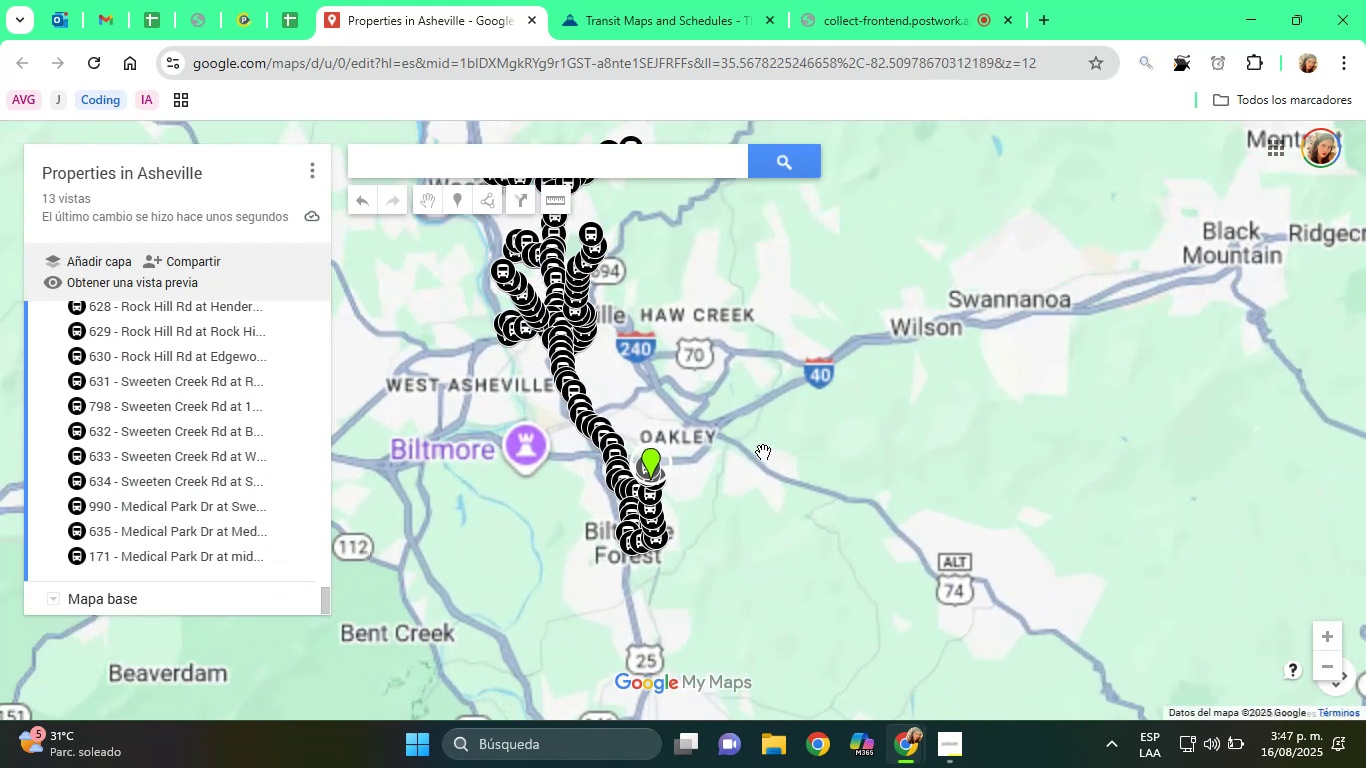 
left_click_drag(start_coordinate=[763, 452], to_coordinate=[892, 490])
 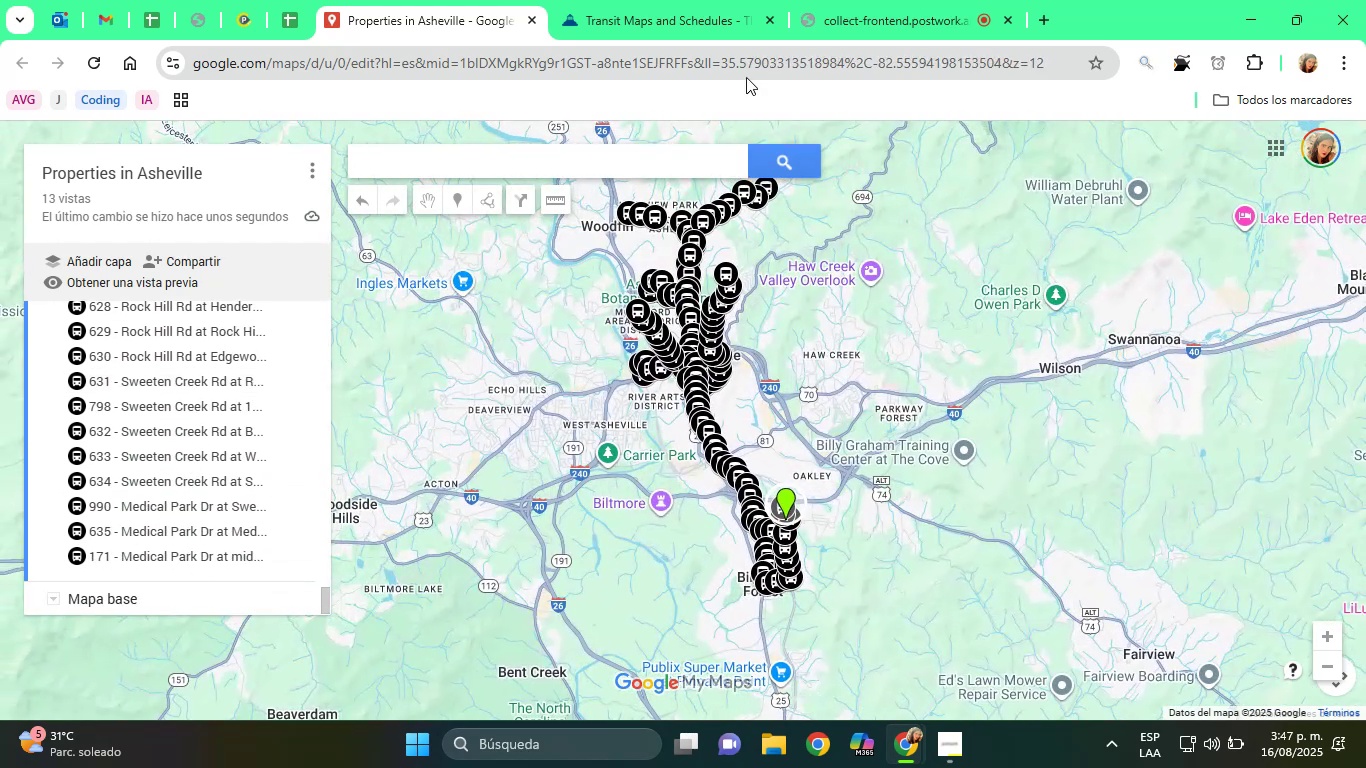 
left_click([656, 0])
 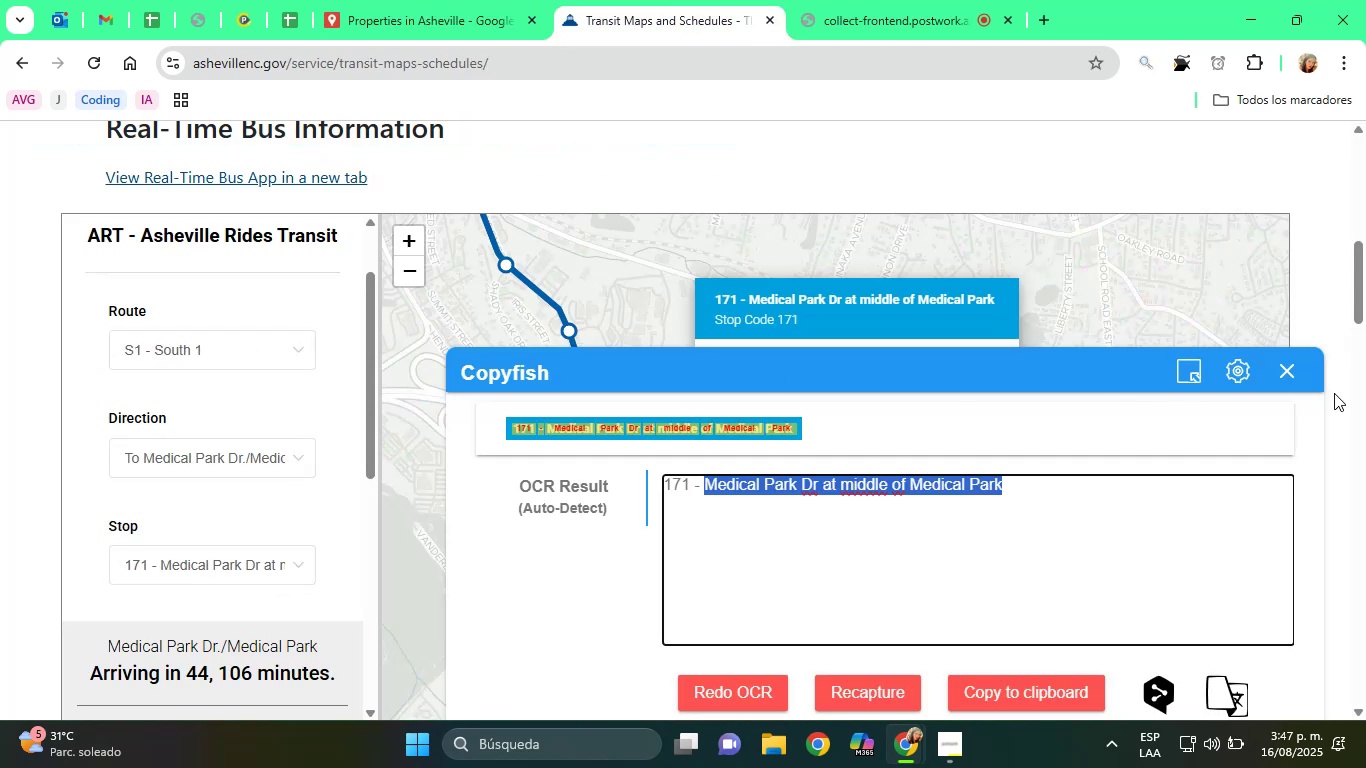 
left_click([1279, 368])
 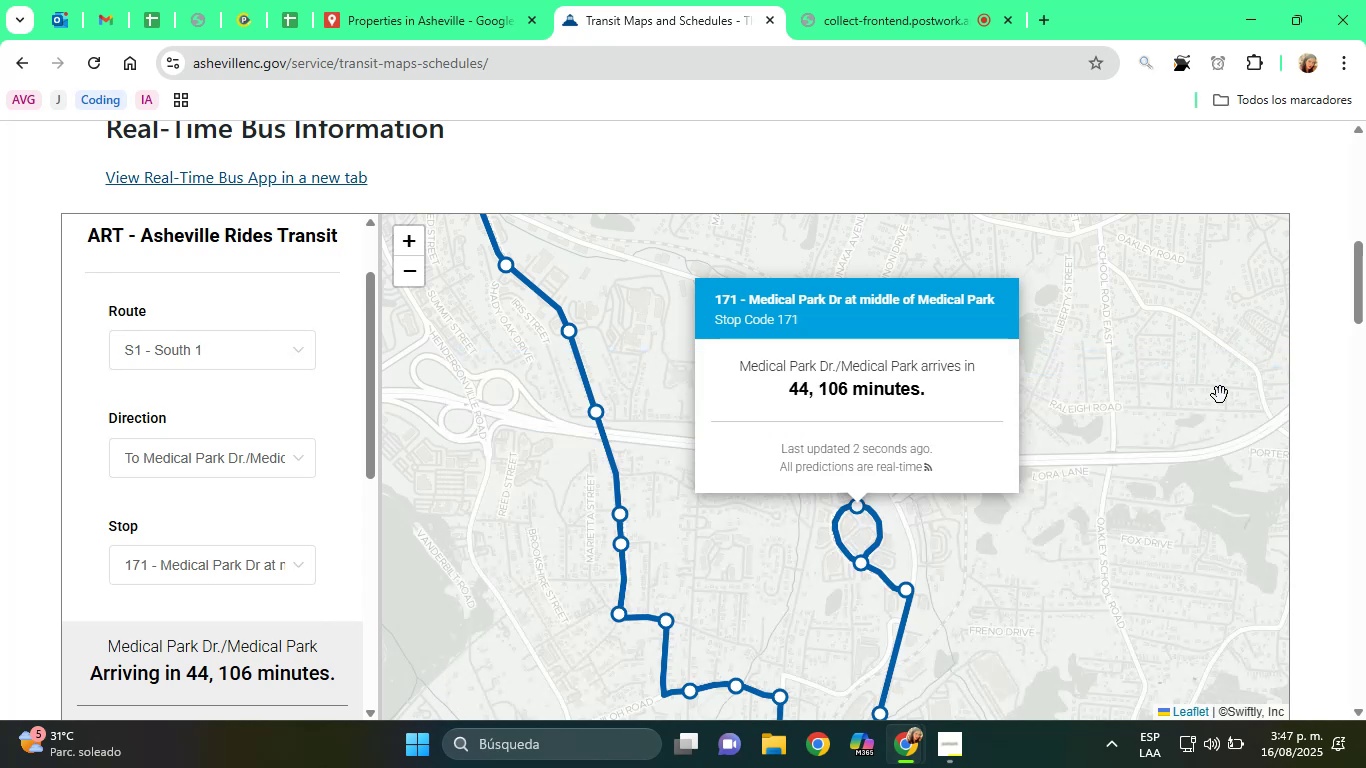 
left_click([1200, 415])
 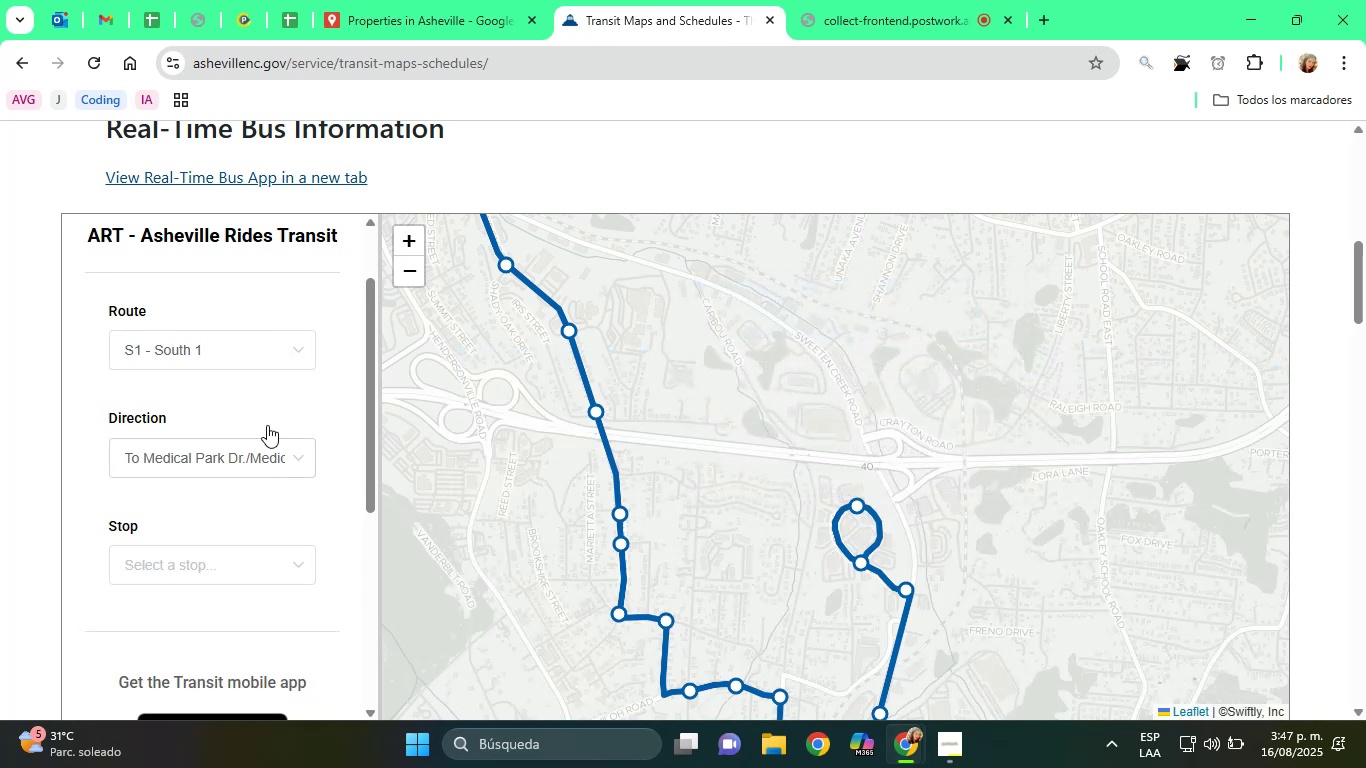 
scroll: coordinate [250, 402], scroll_direction: down, amount: 1.0
 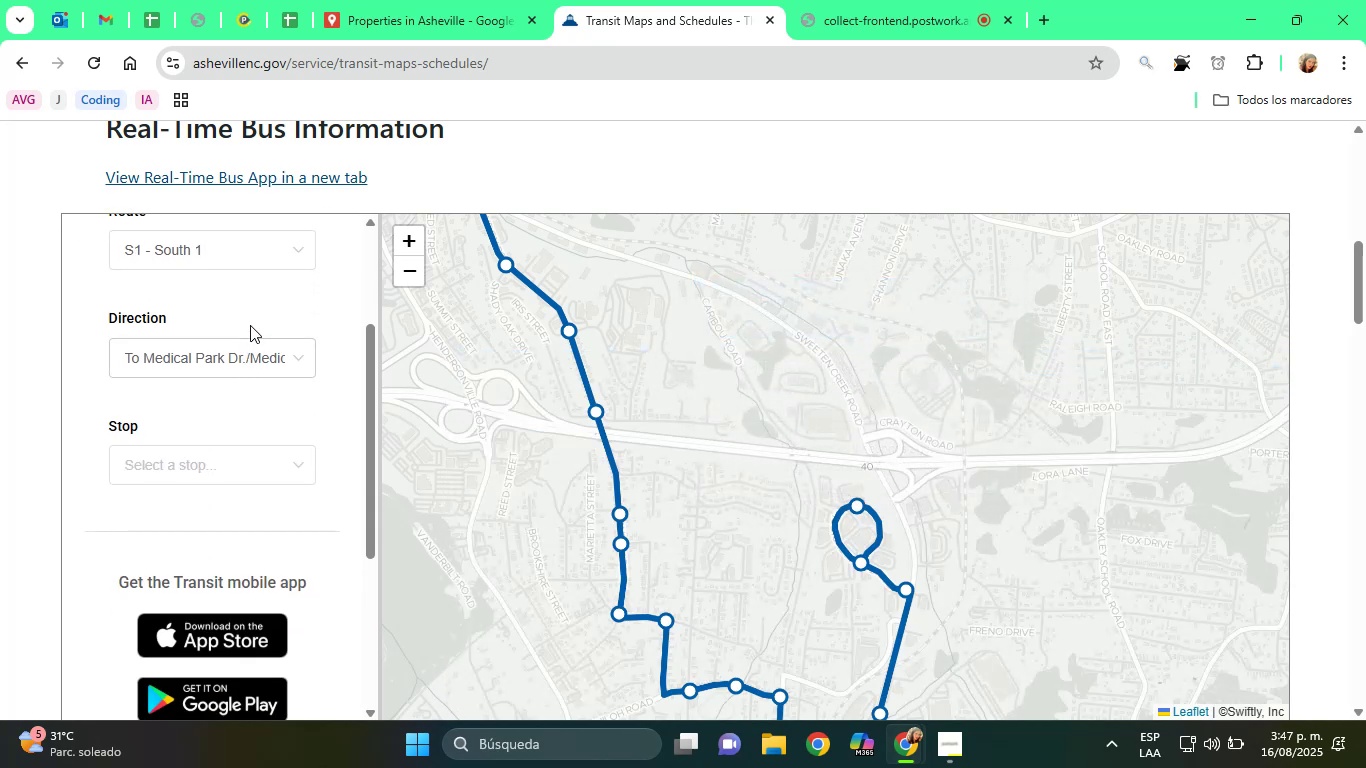 
left_click([247, 347])
 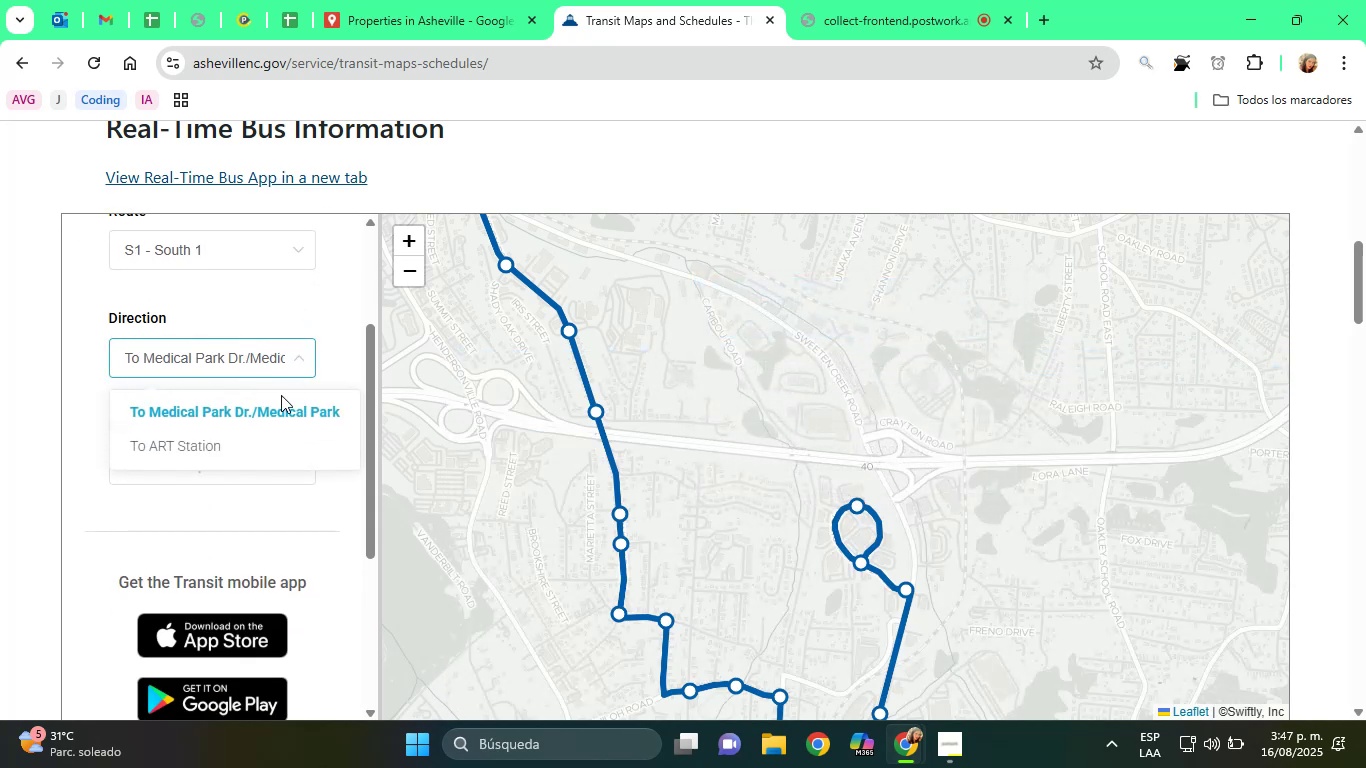 
left_click([258, 442])
 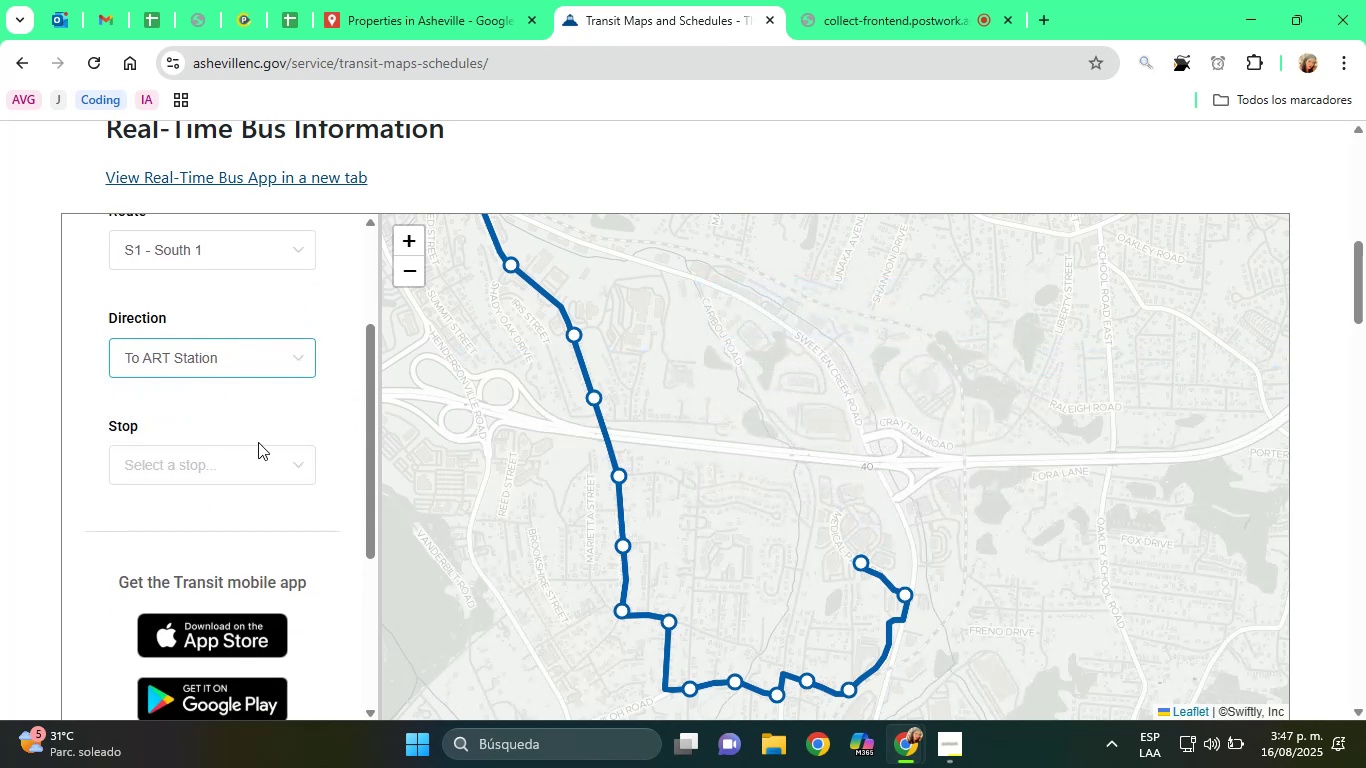 
scroll: coordinate [625, 499], scroll_direction: down, amount: 14.0
 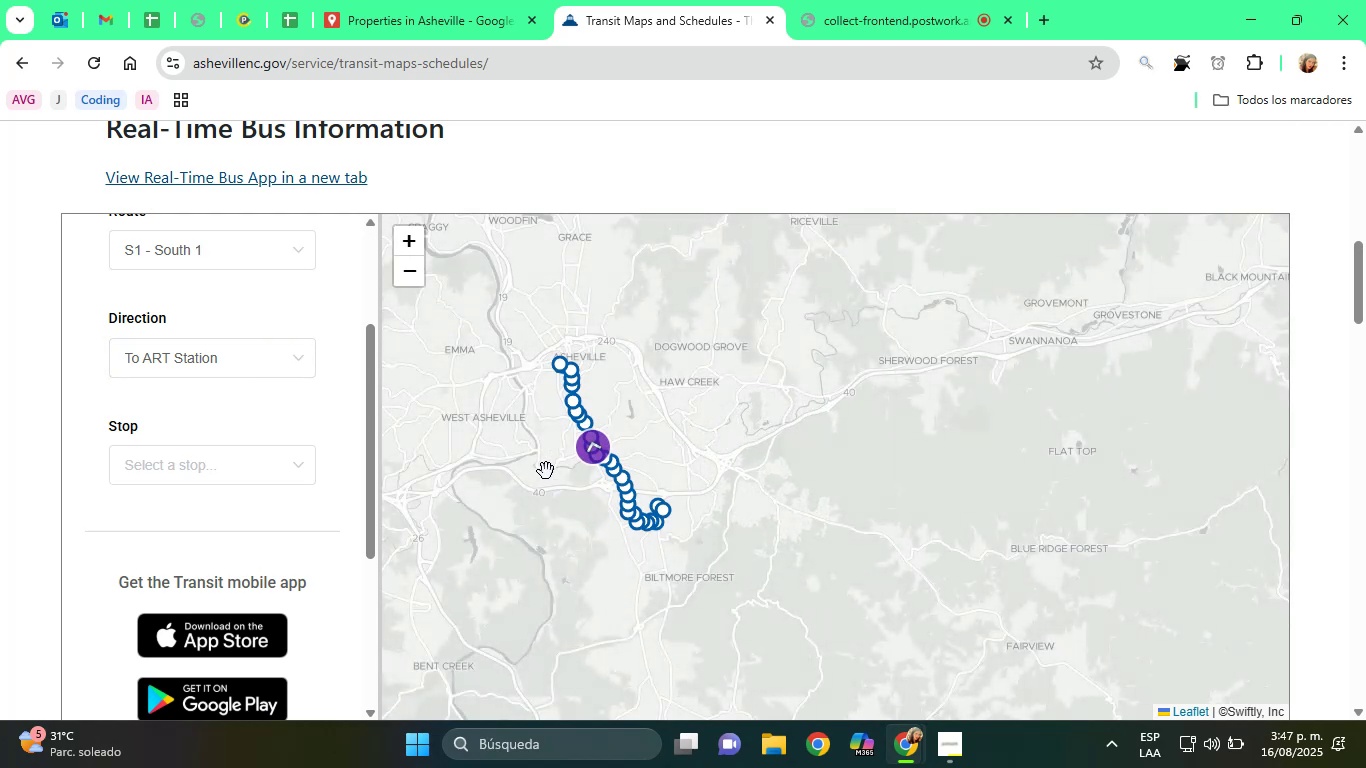 
scroll: coordinate [533, 462], scroll_direction: up, amount: 1.0
 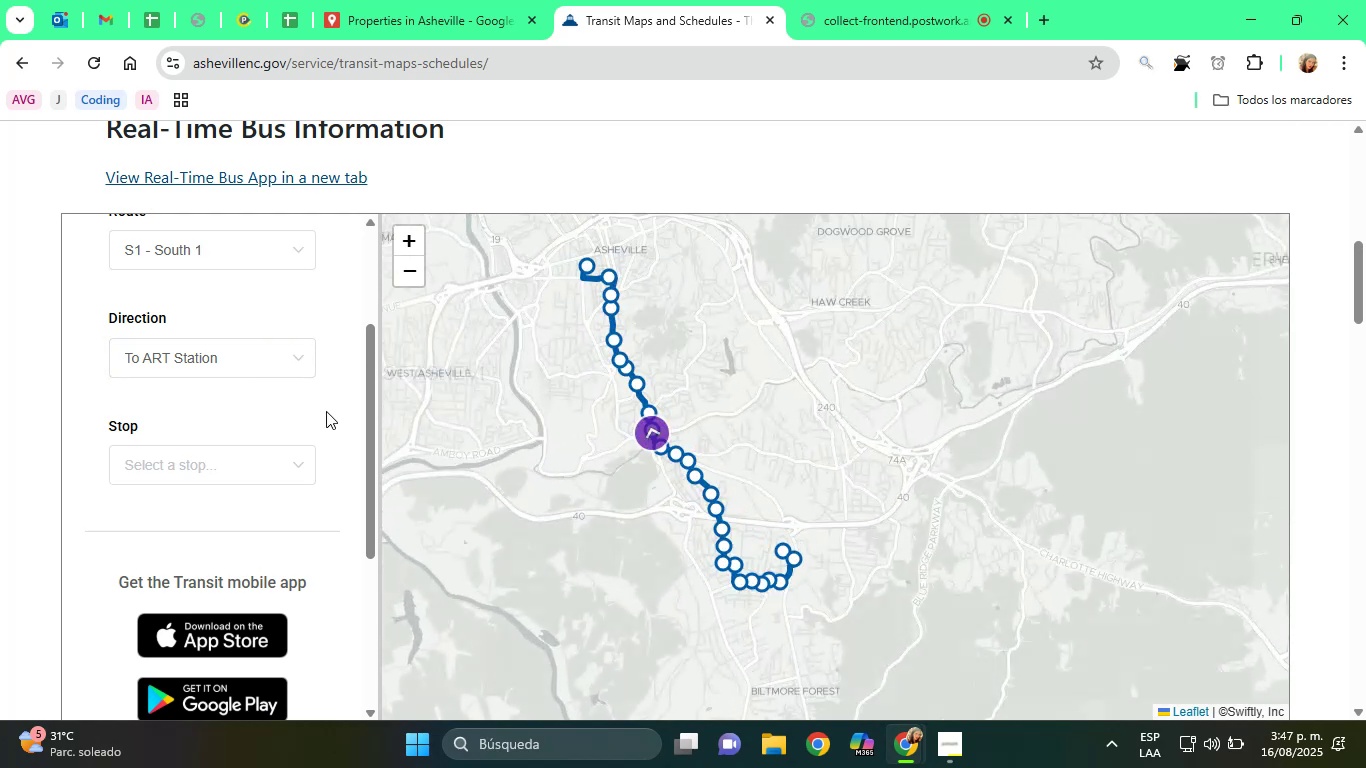 
scroll: coordinate [341, 412], scroll_direction: down, amount: 2.0
 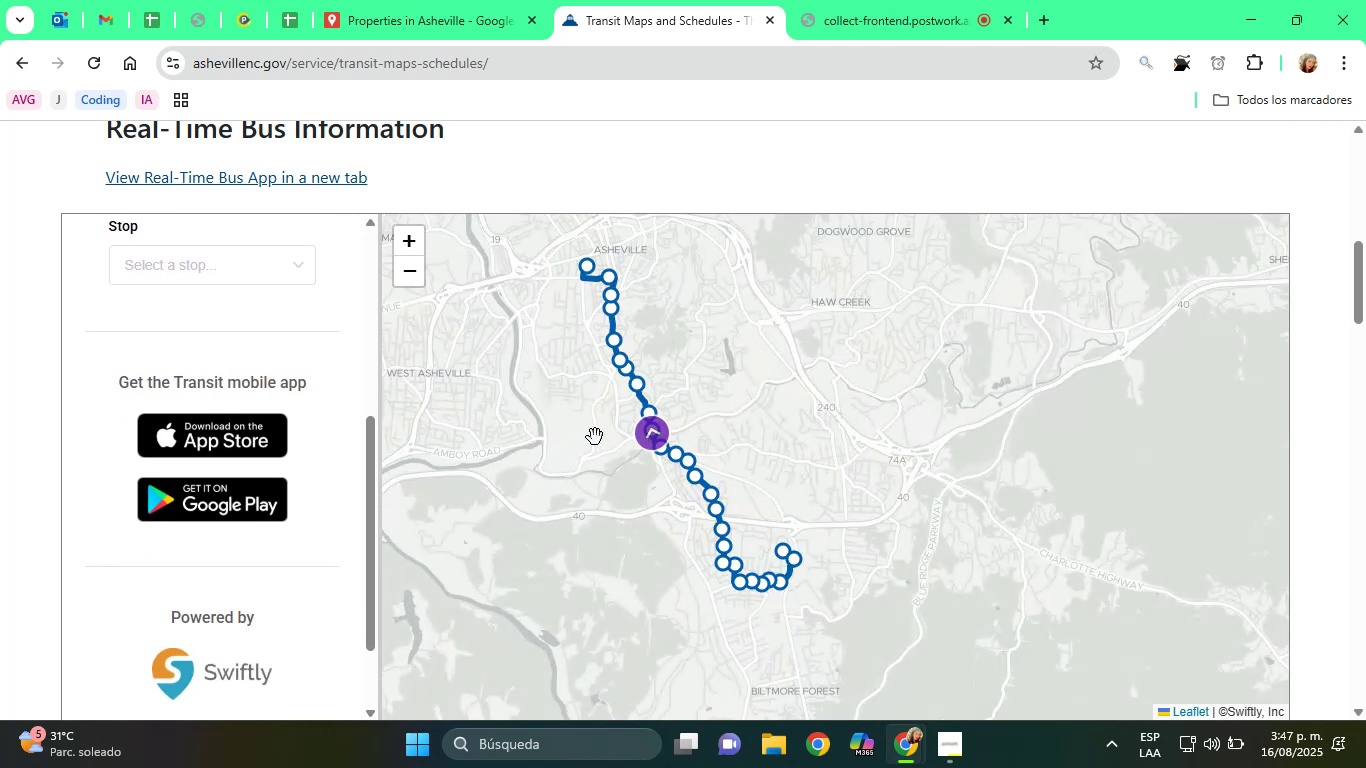 
scroll: coordinate [295, 399], scroll_direction: up, amount: 4.0
 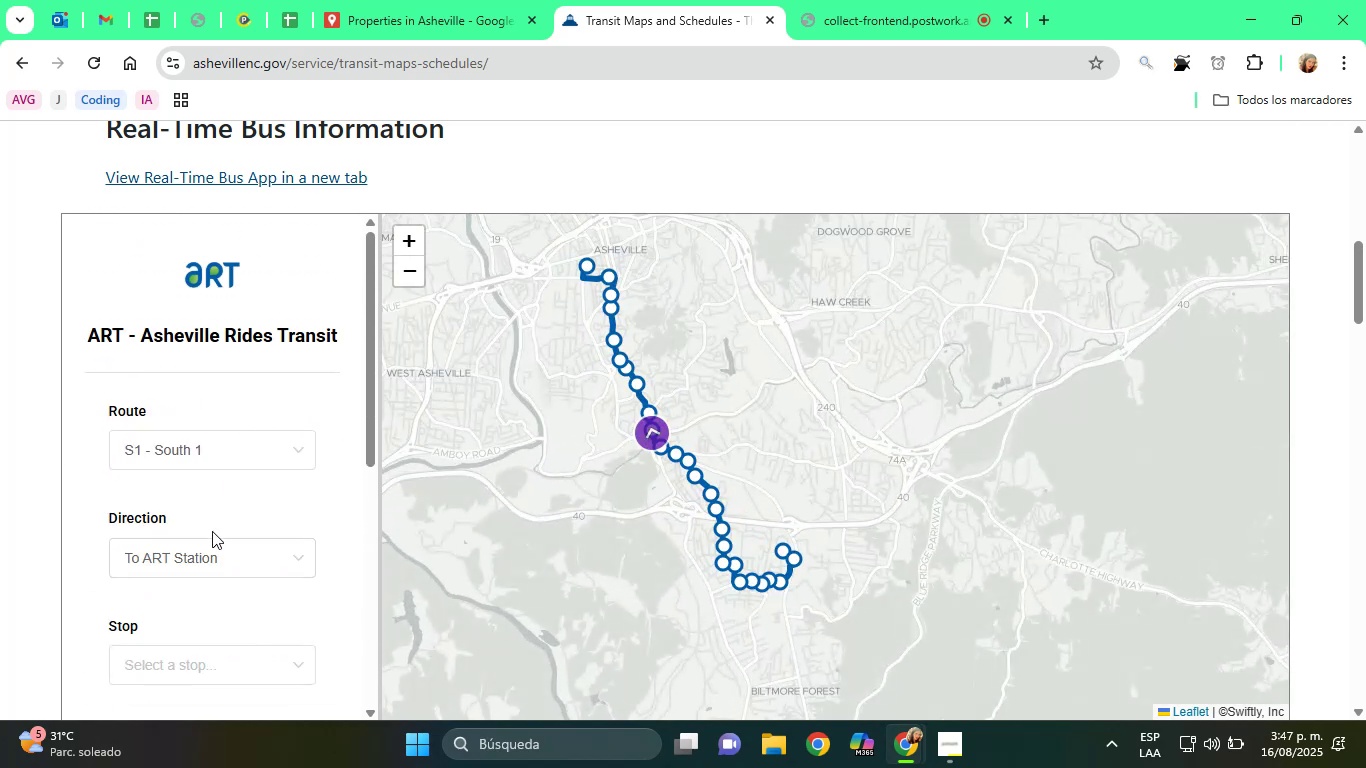 
left_click([206, 550])
 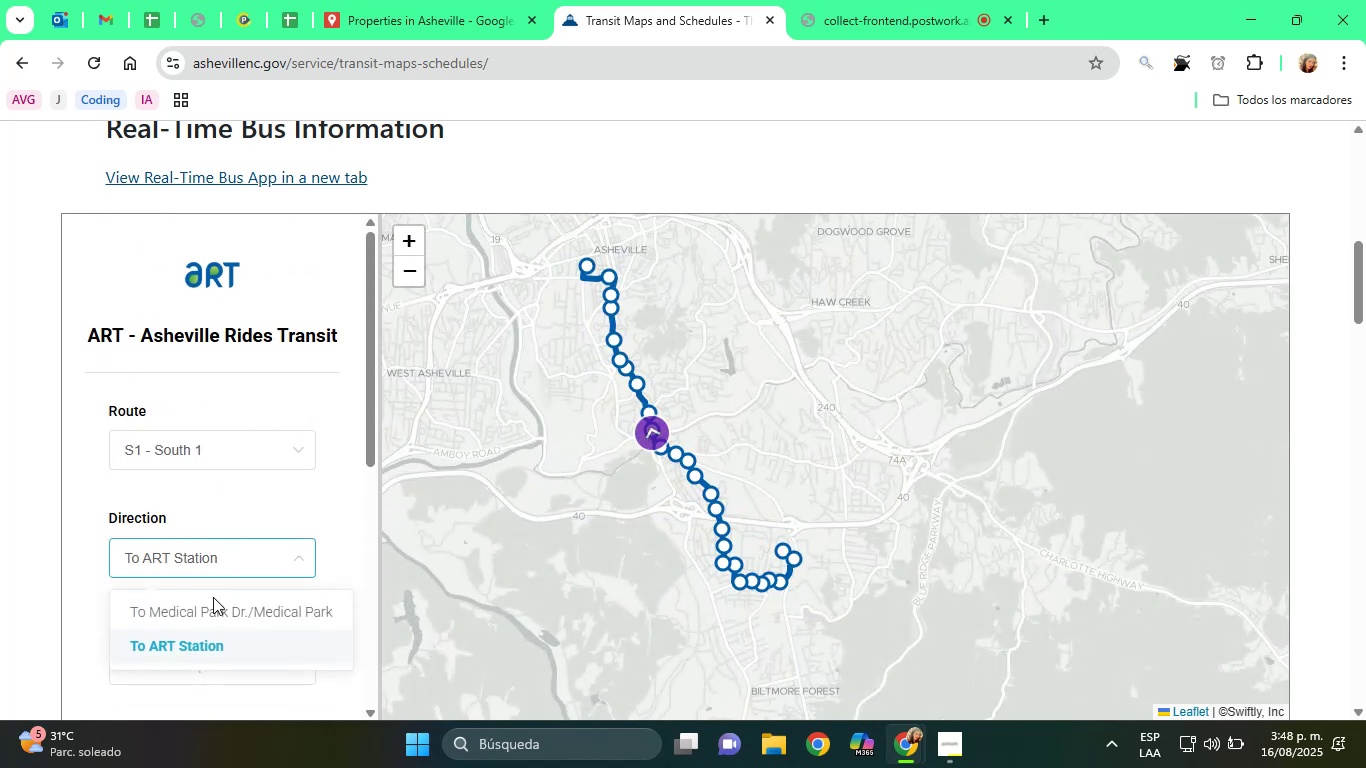 
left_click([206, 612])
 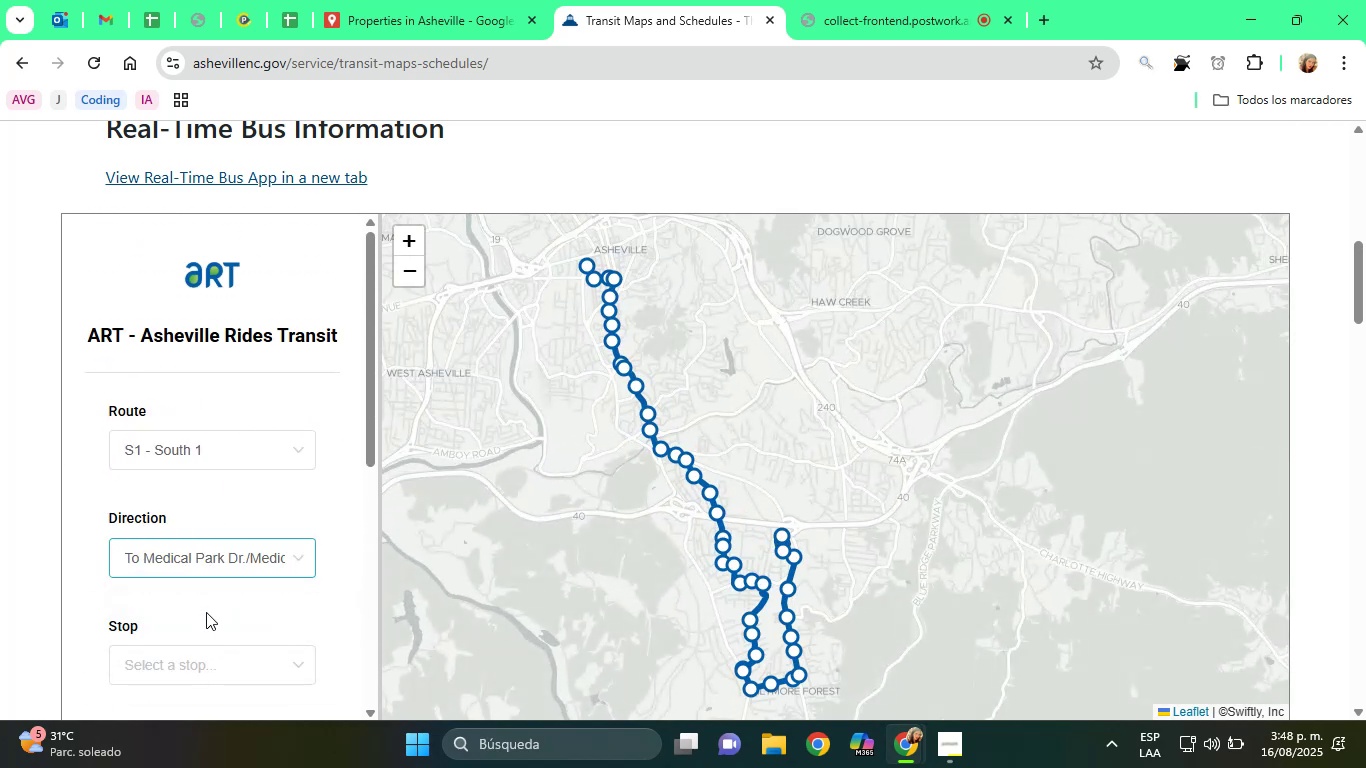 
left_click([200, 566])
 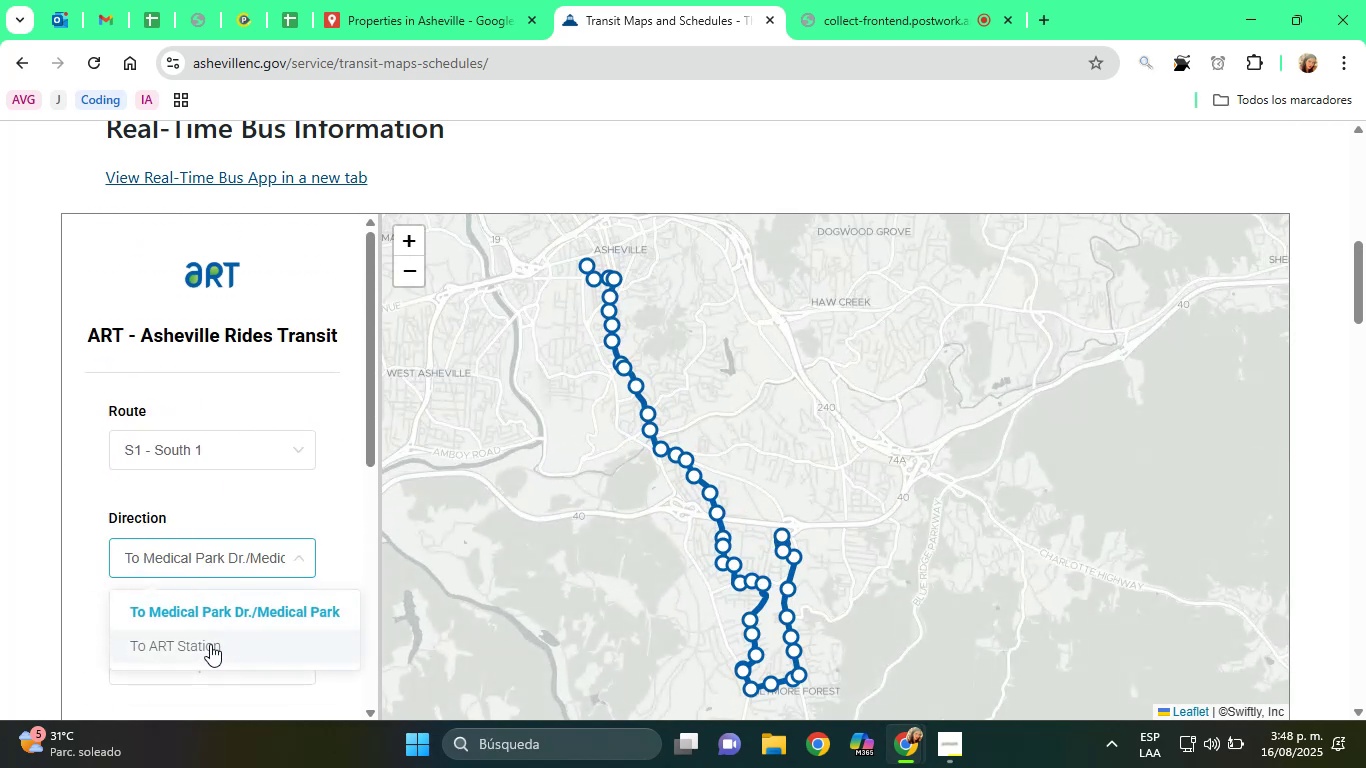 
left_click([210, 653])
 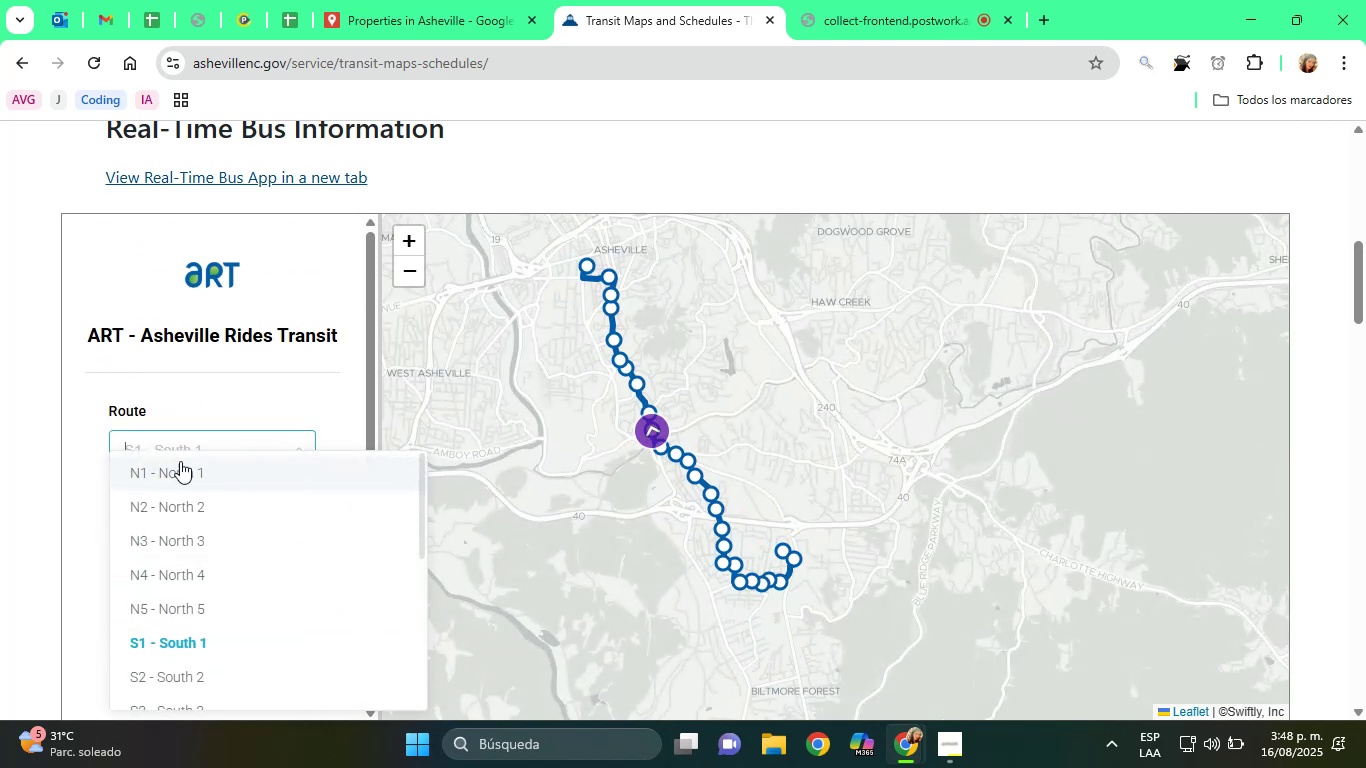 
scroll: coordinate [258, 534], scroll_direction: down, amount: 1.0
 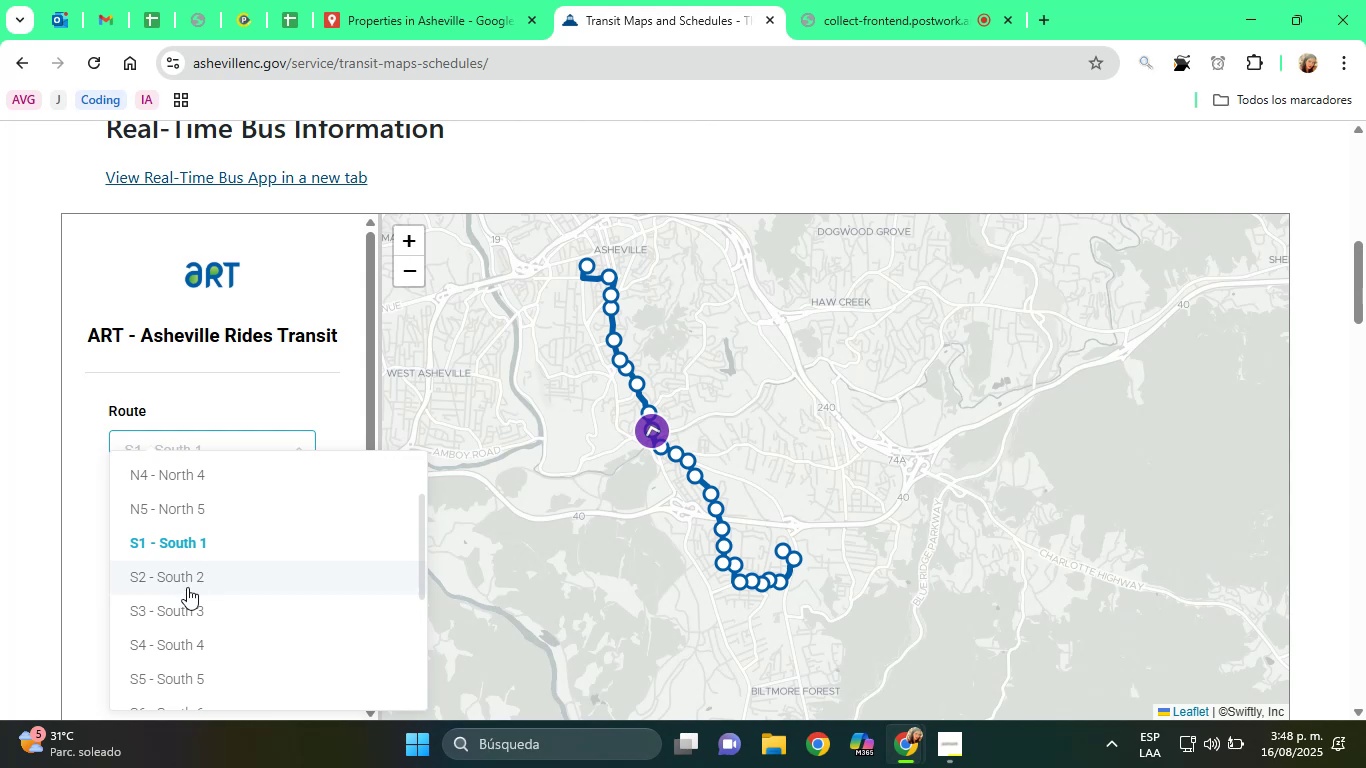 
left_click([186, 589])
 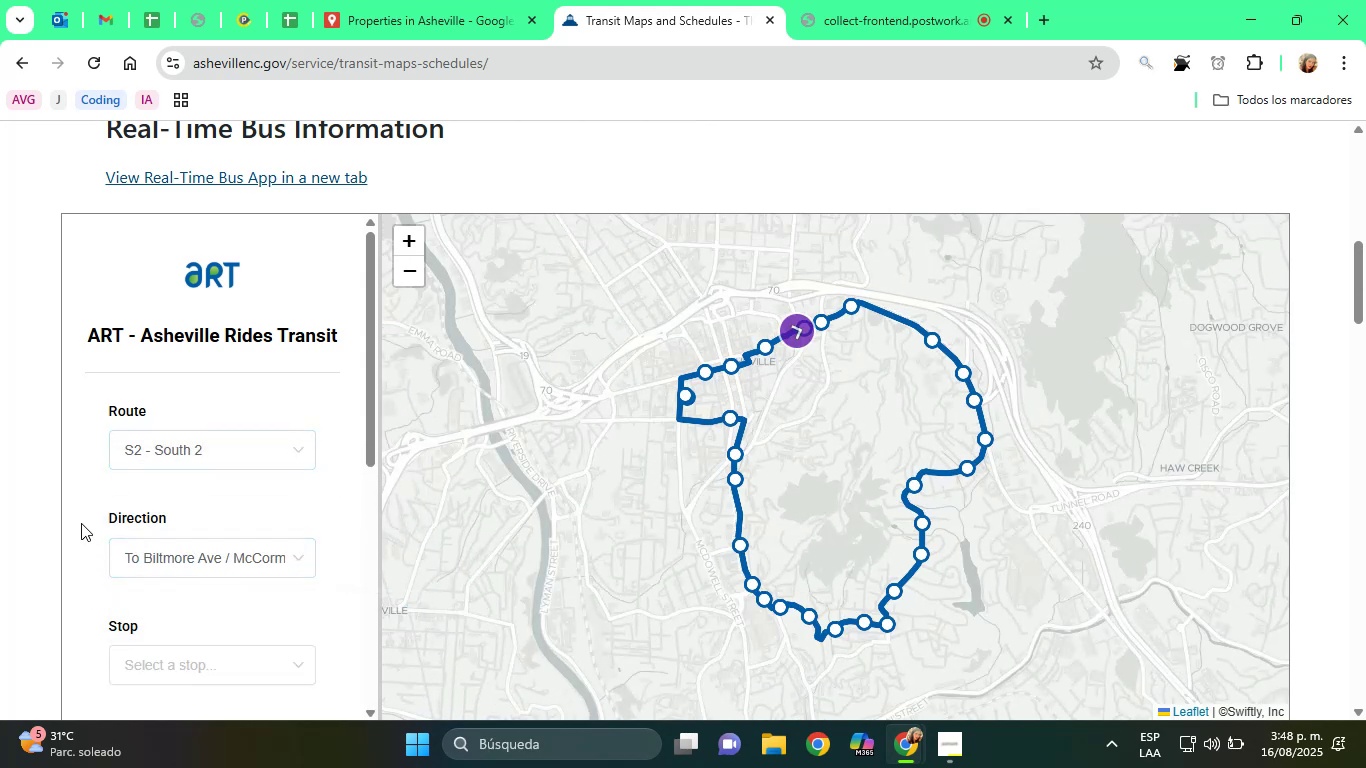 
wait(5.24)
 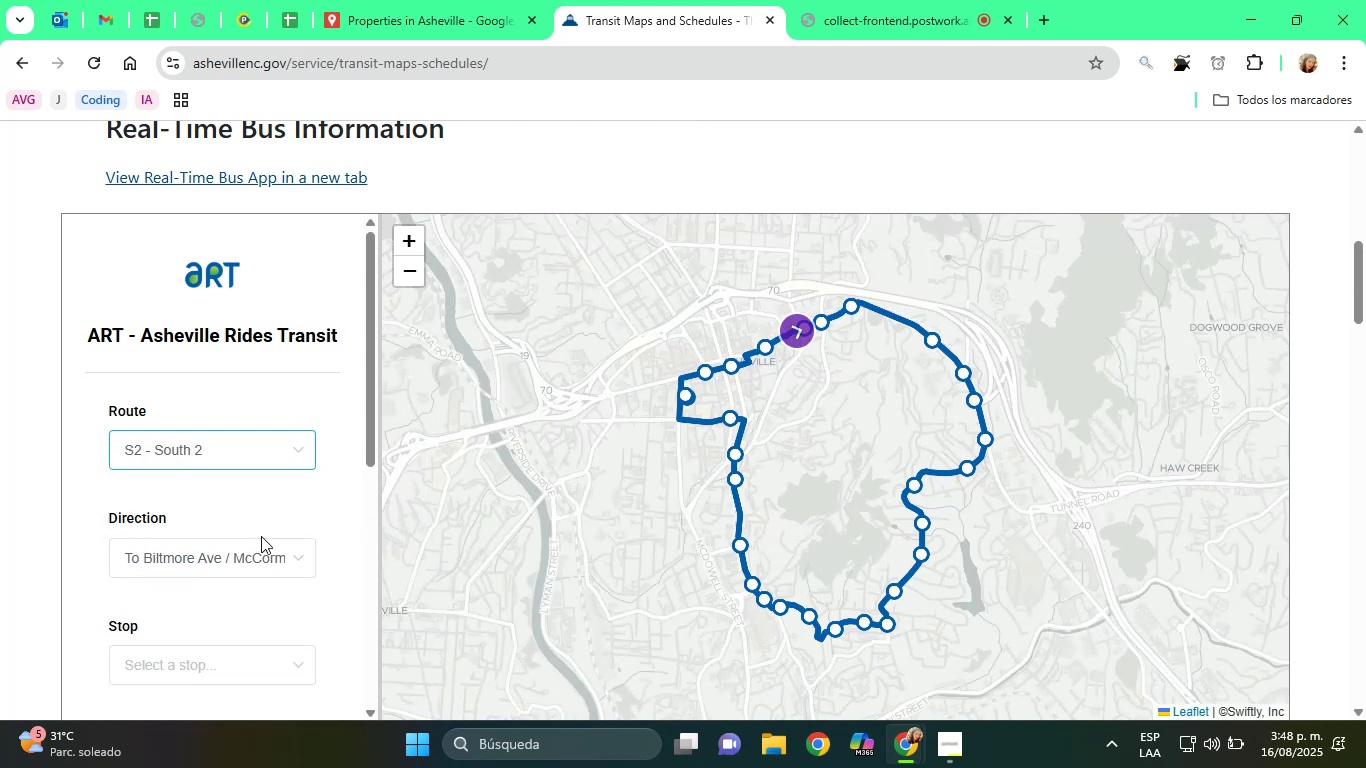 
scroll: coordinate [862, 538], scroll_direction: up, amount: 2.0
 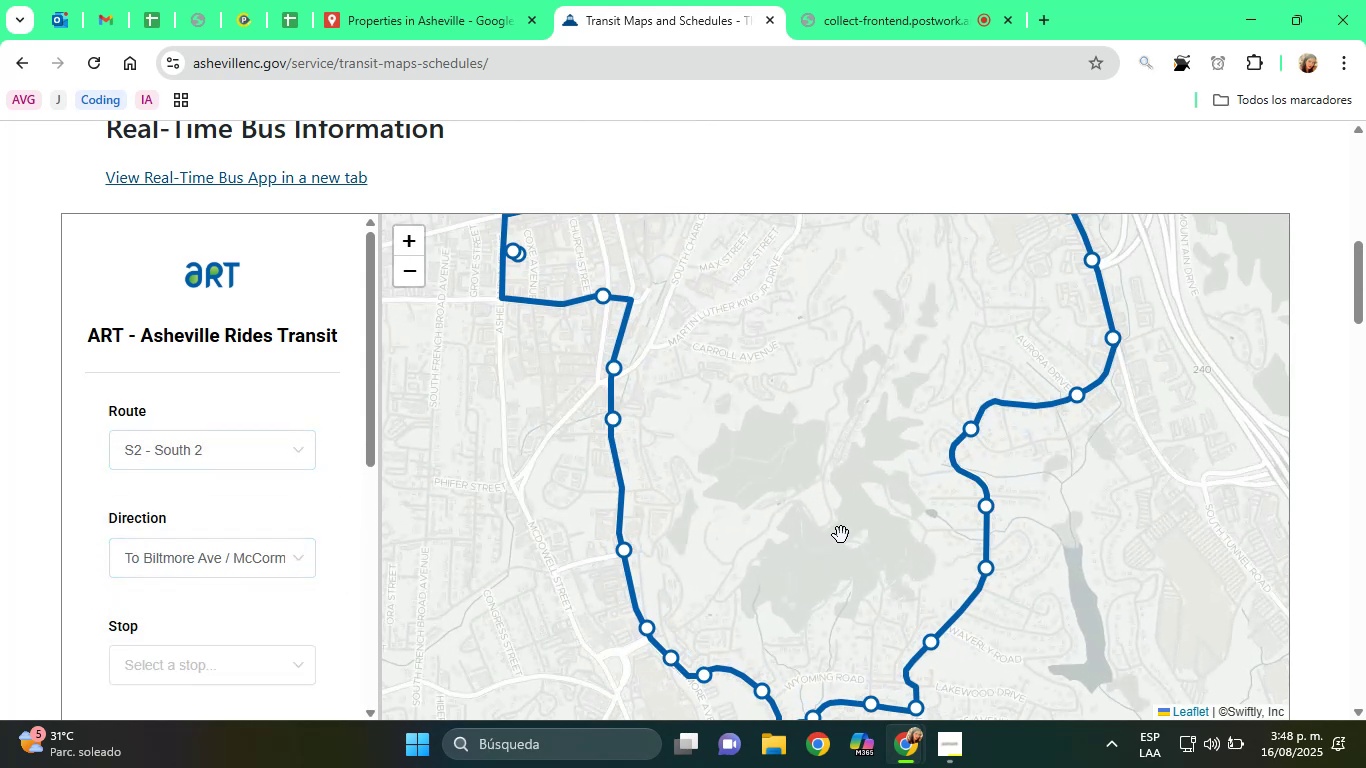 
left_click_drag(start_coordinate=[774, 524], to_coordinate=[817, 727])
 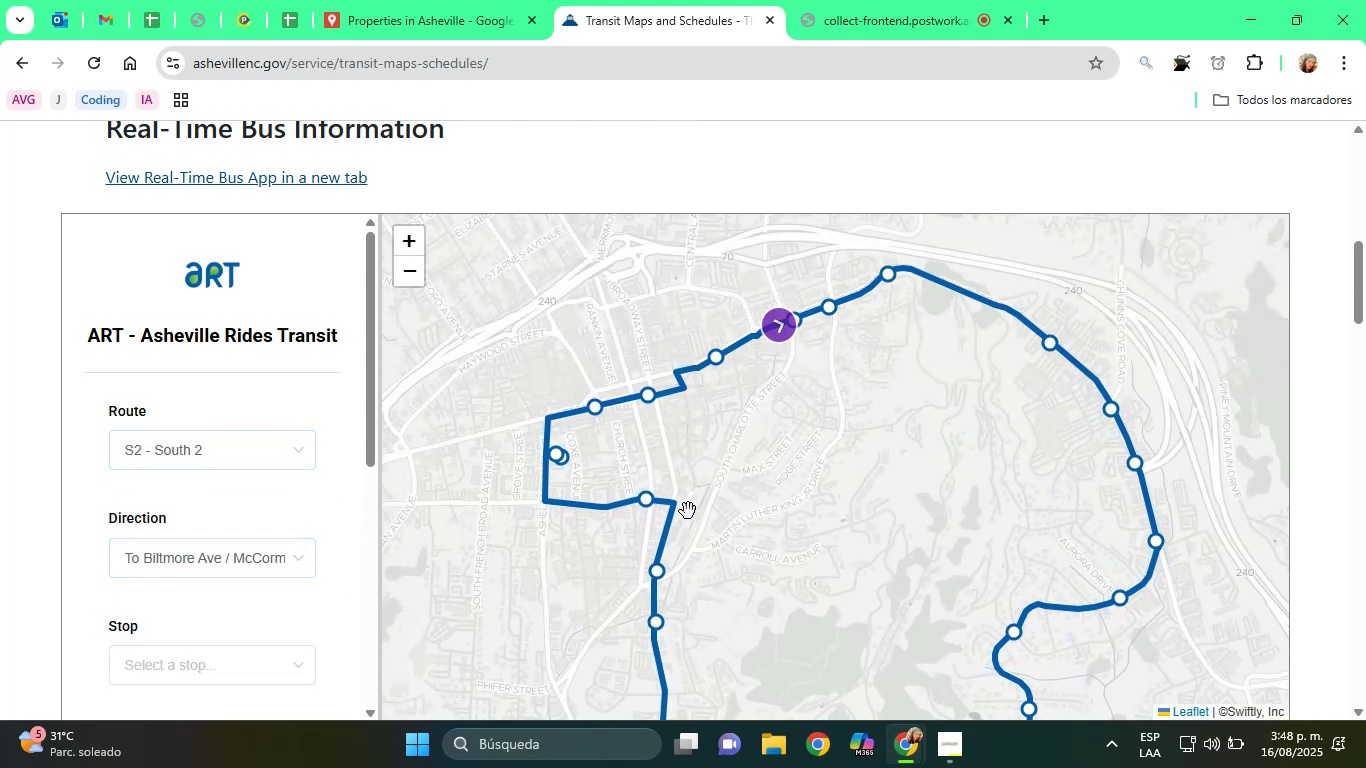 
scroll: coordinate [626, 485], scroll_direction: up, amount: 4.0
 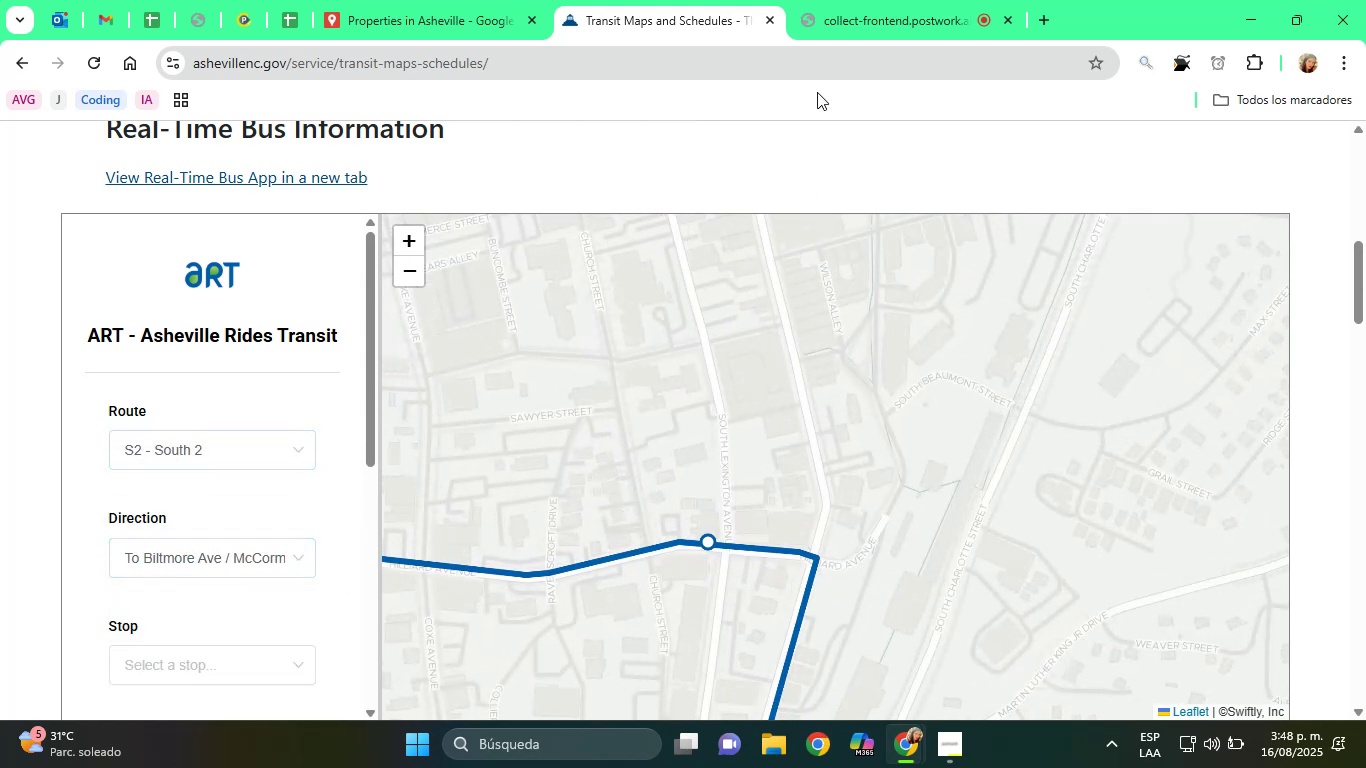 
left_click([830, 1])
 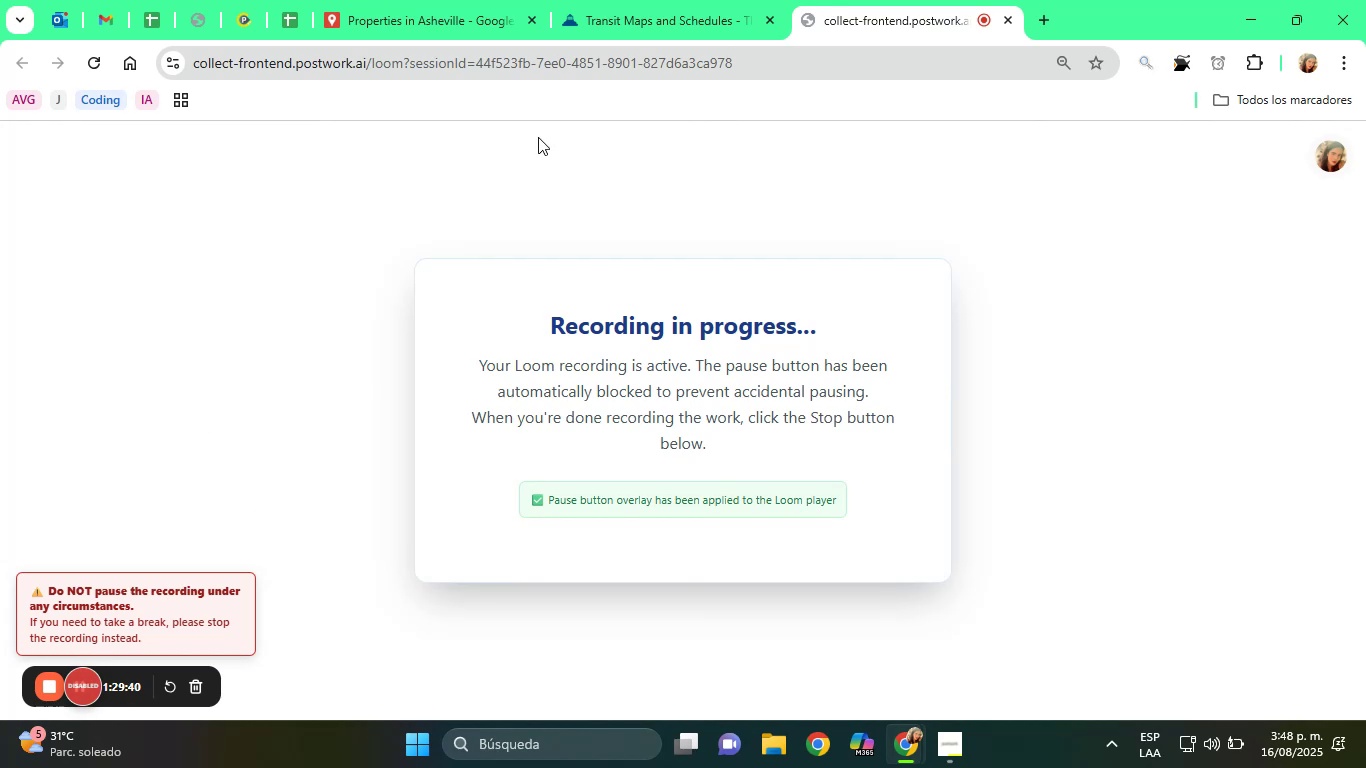 
left_click([680, 0])
 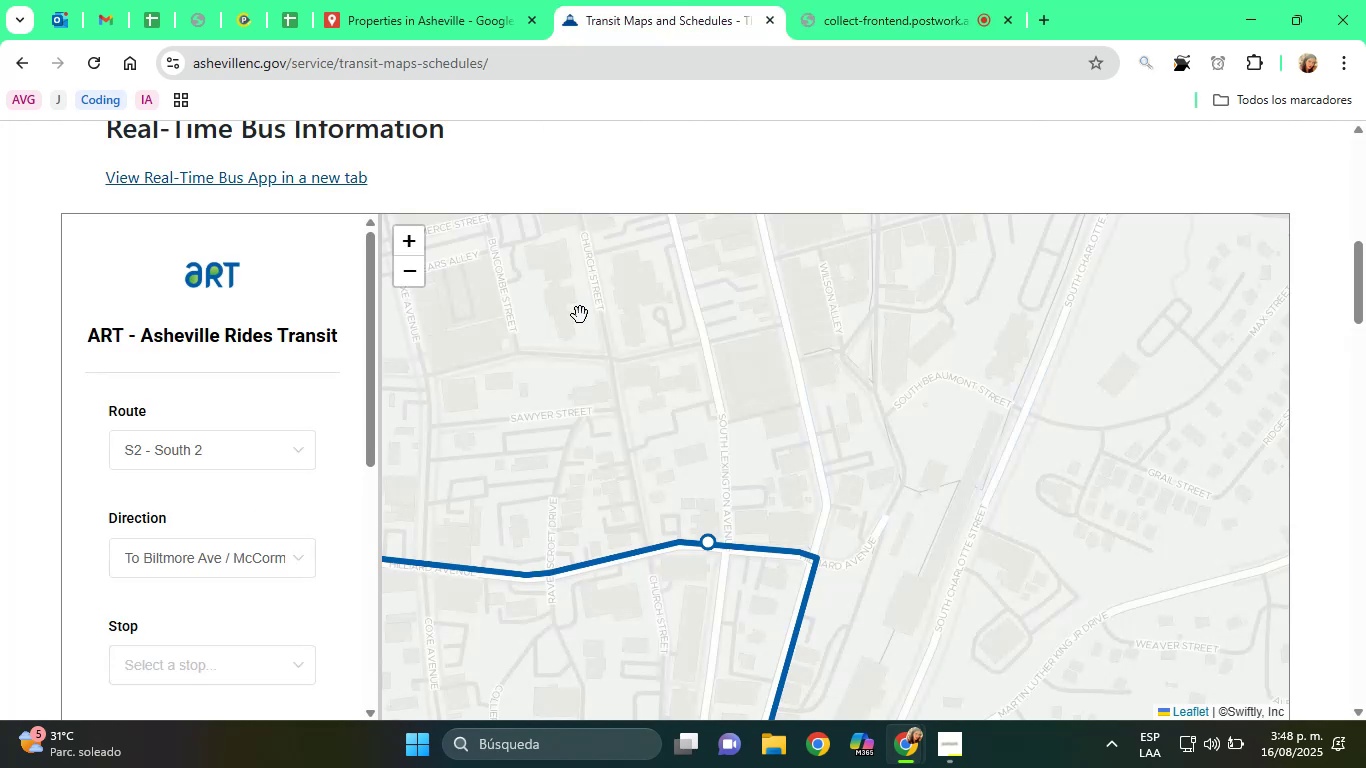 
left_click_drag(start_coordinate=[529, 444], to_coordinate=[1013, 455])
 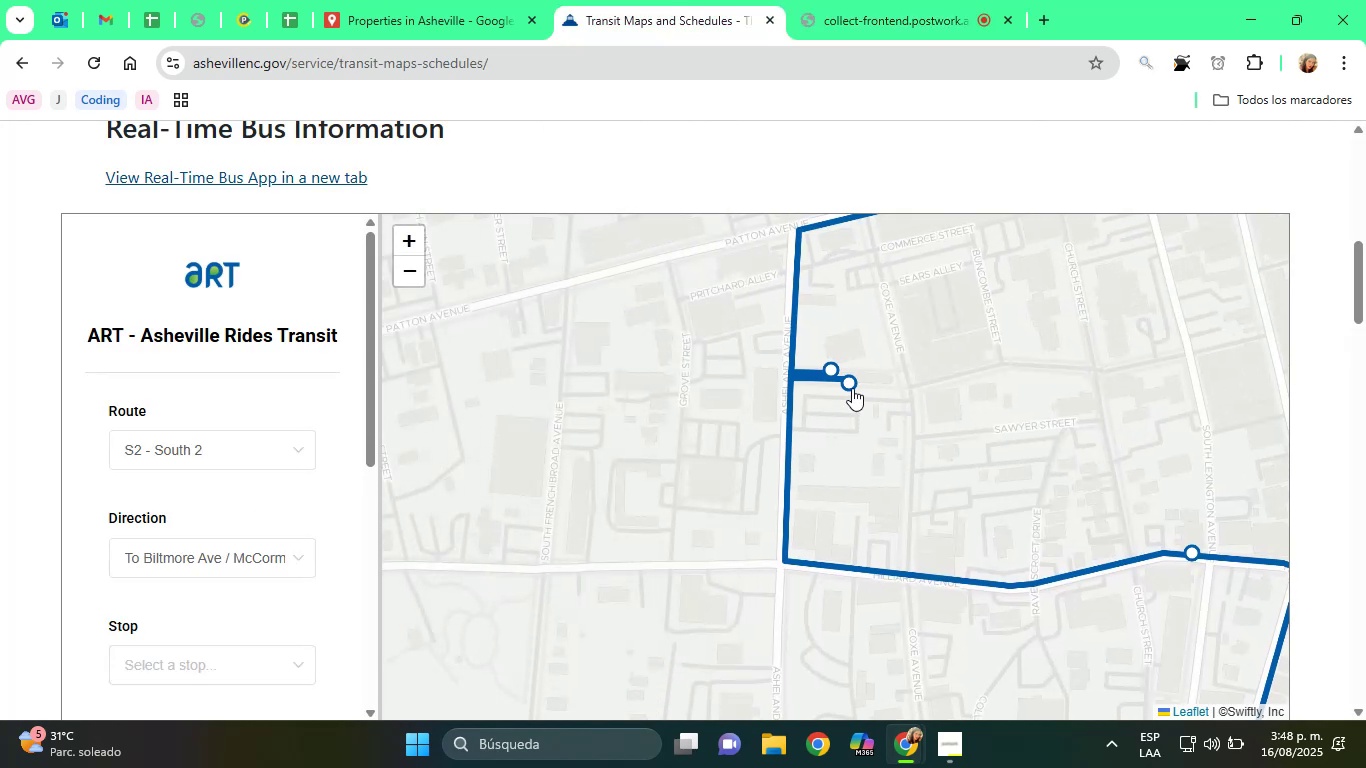 
left_click([852, 388])
 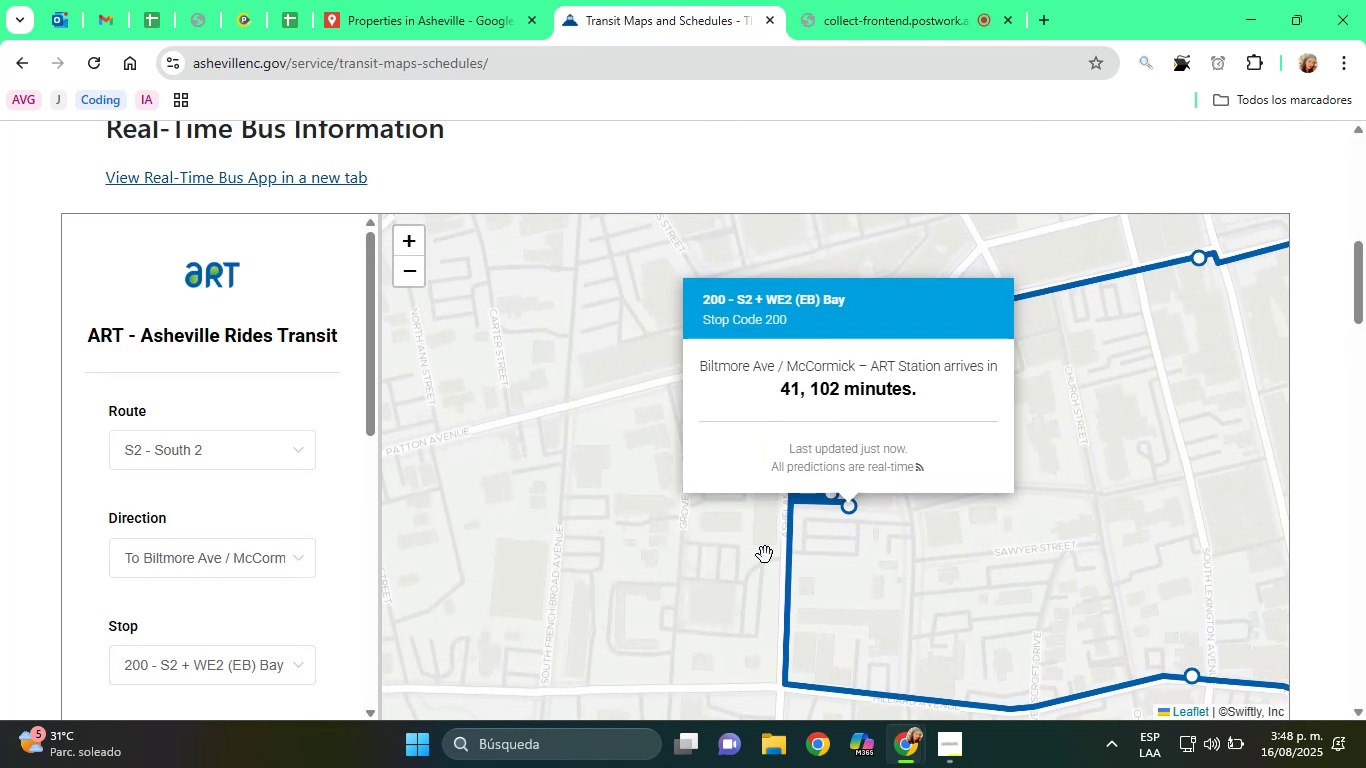 
left_click([909, 658])
 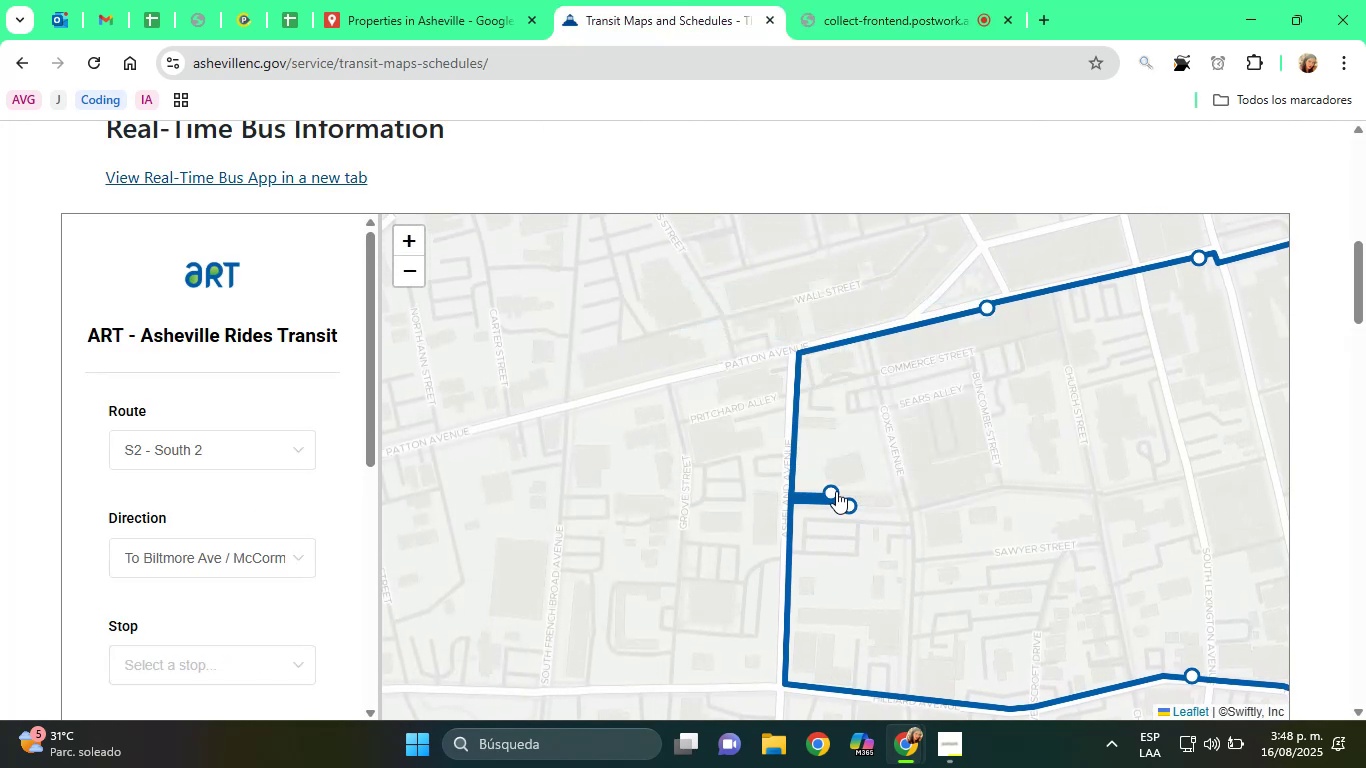 
left_click([832, 486])
 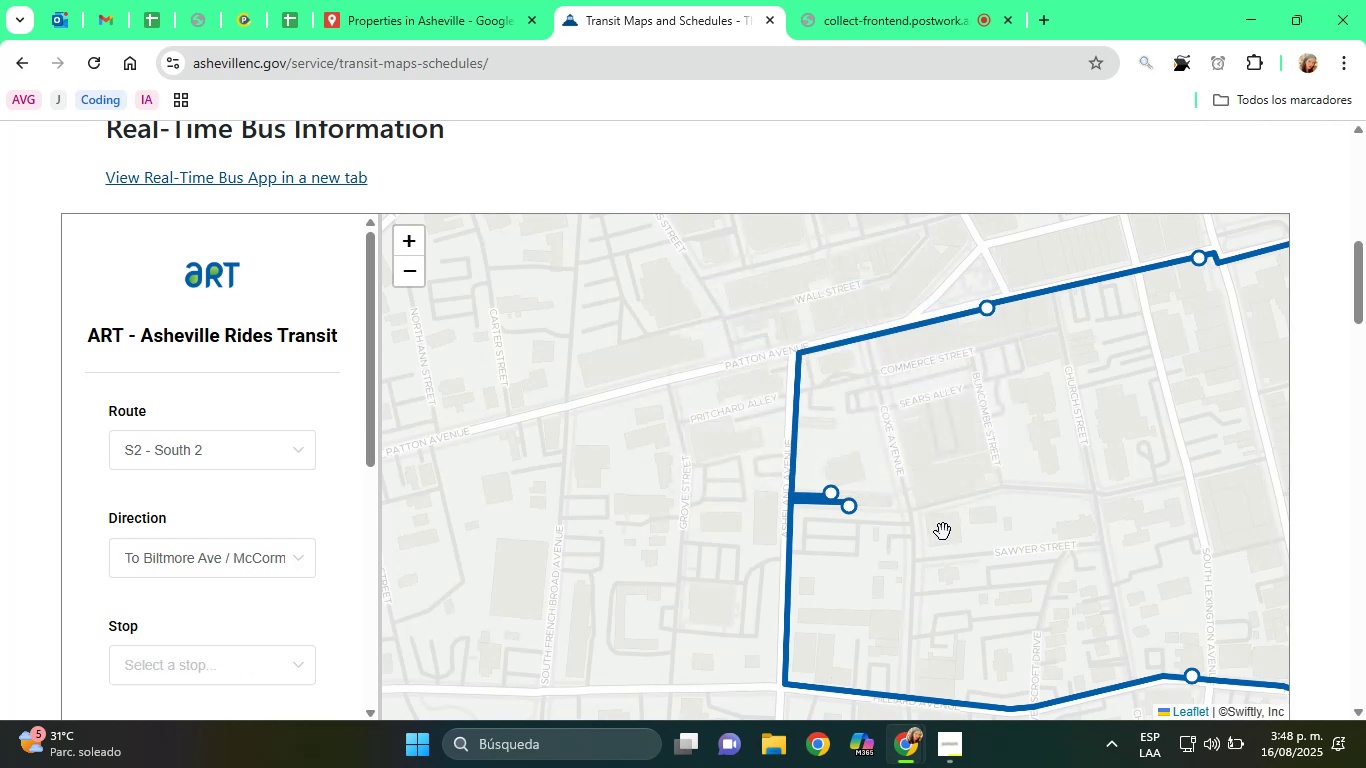 
left_click([844, 0])
 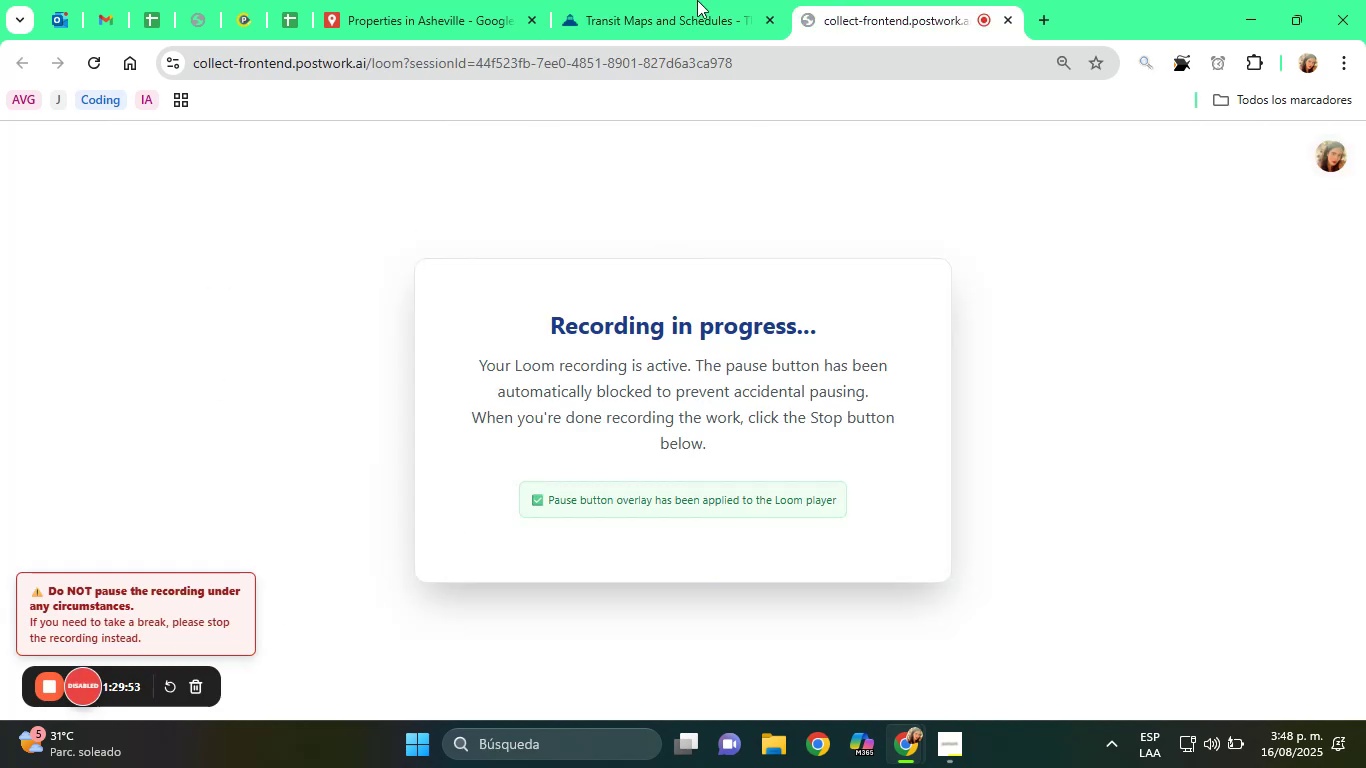 
left_click([709, 0])
 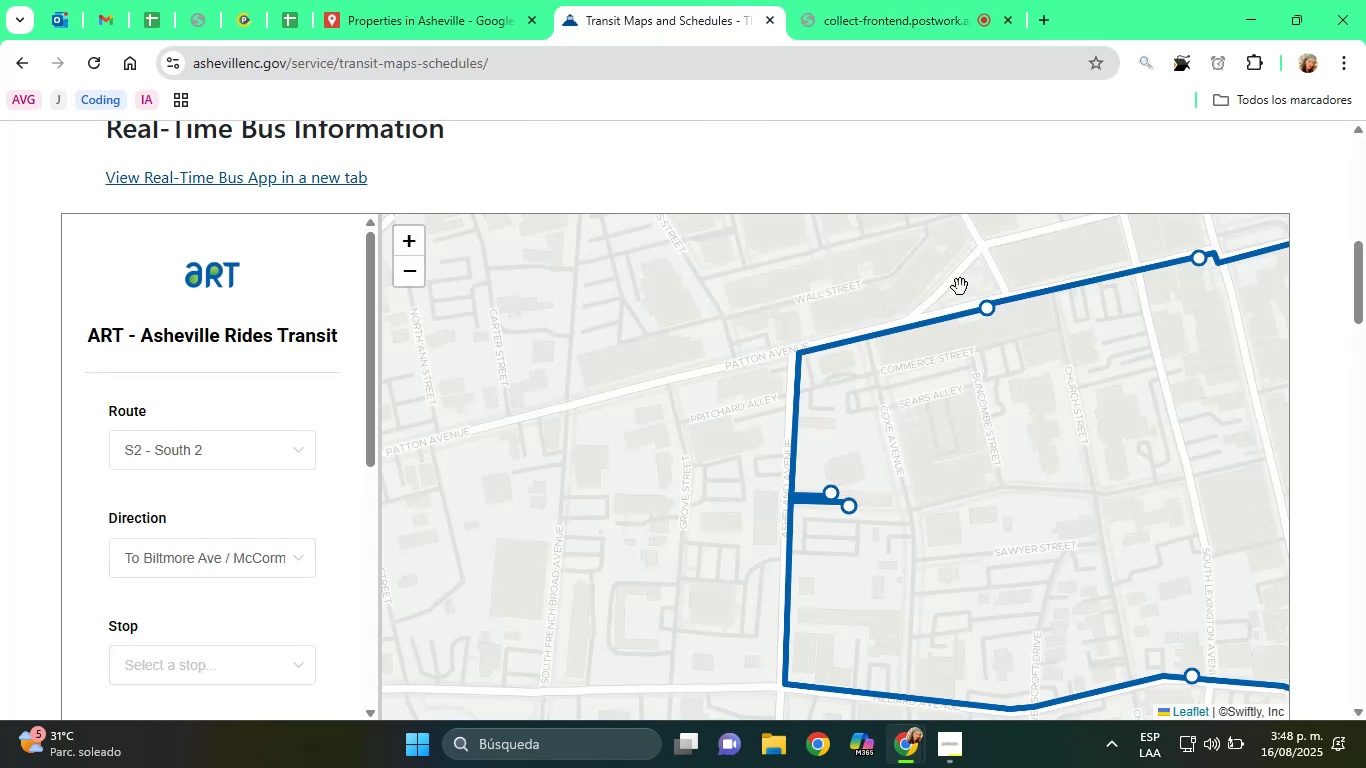 
left_click_drag(start_coordinate=[987, 389], to_coordinate=[793, 516])
 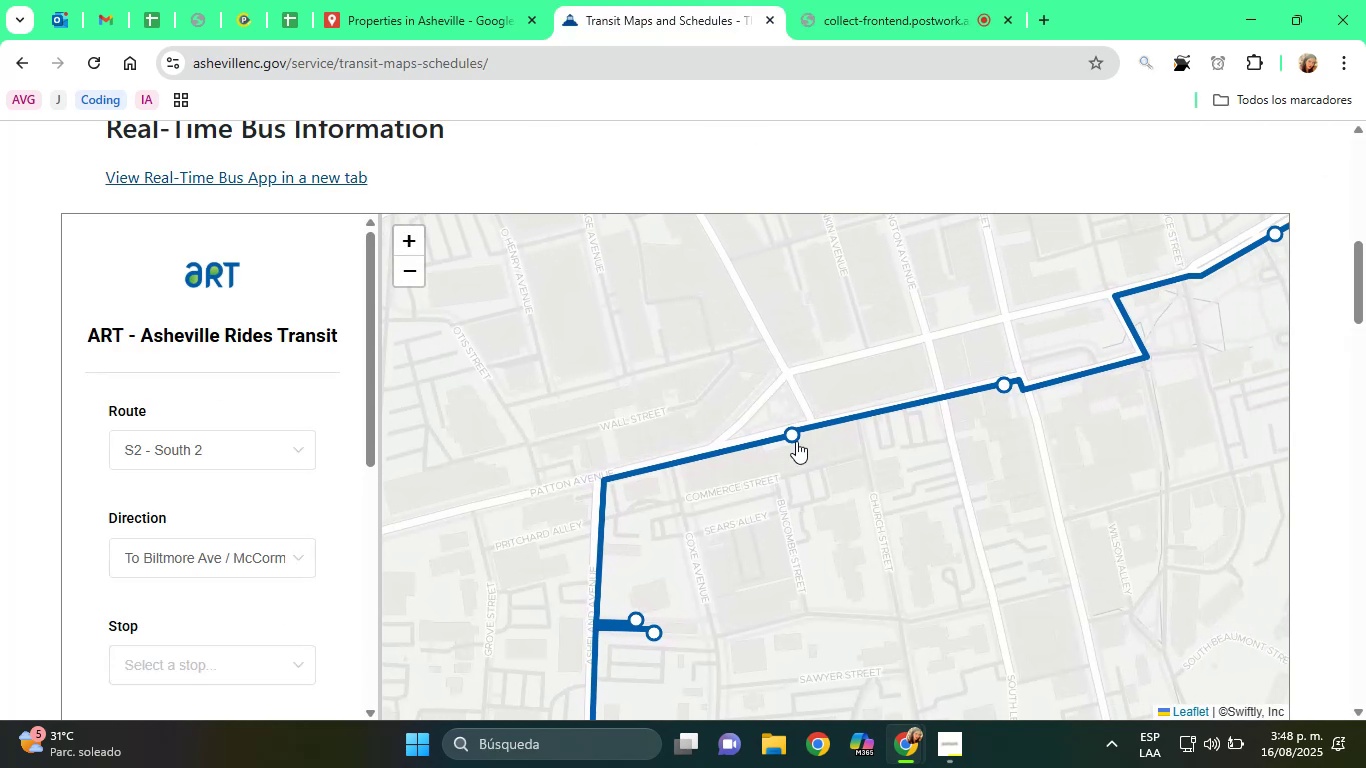 
left_click([796, 438])
 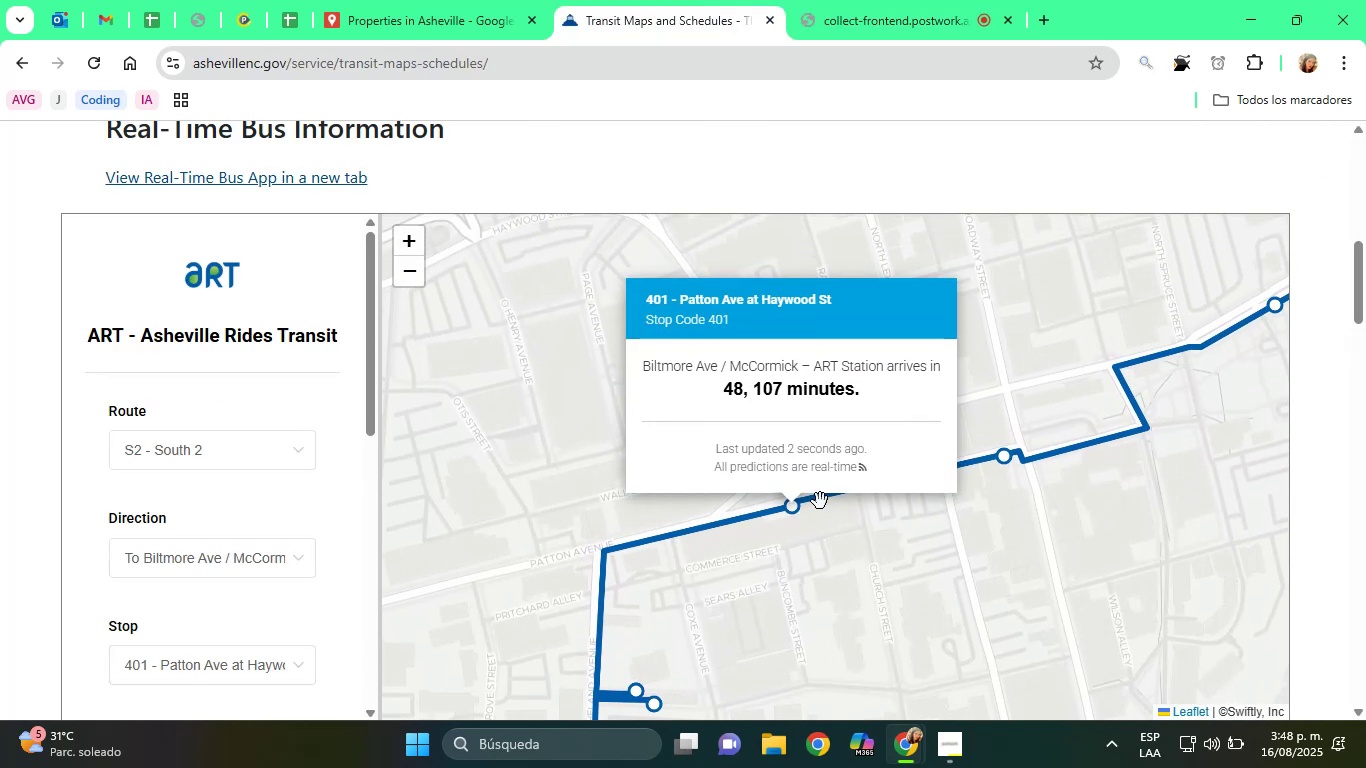 
left_click([381, 0])
 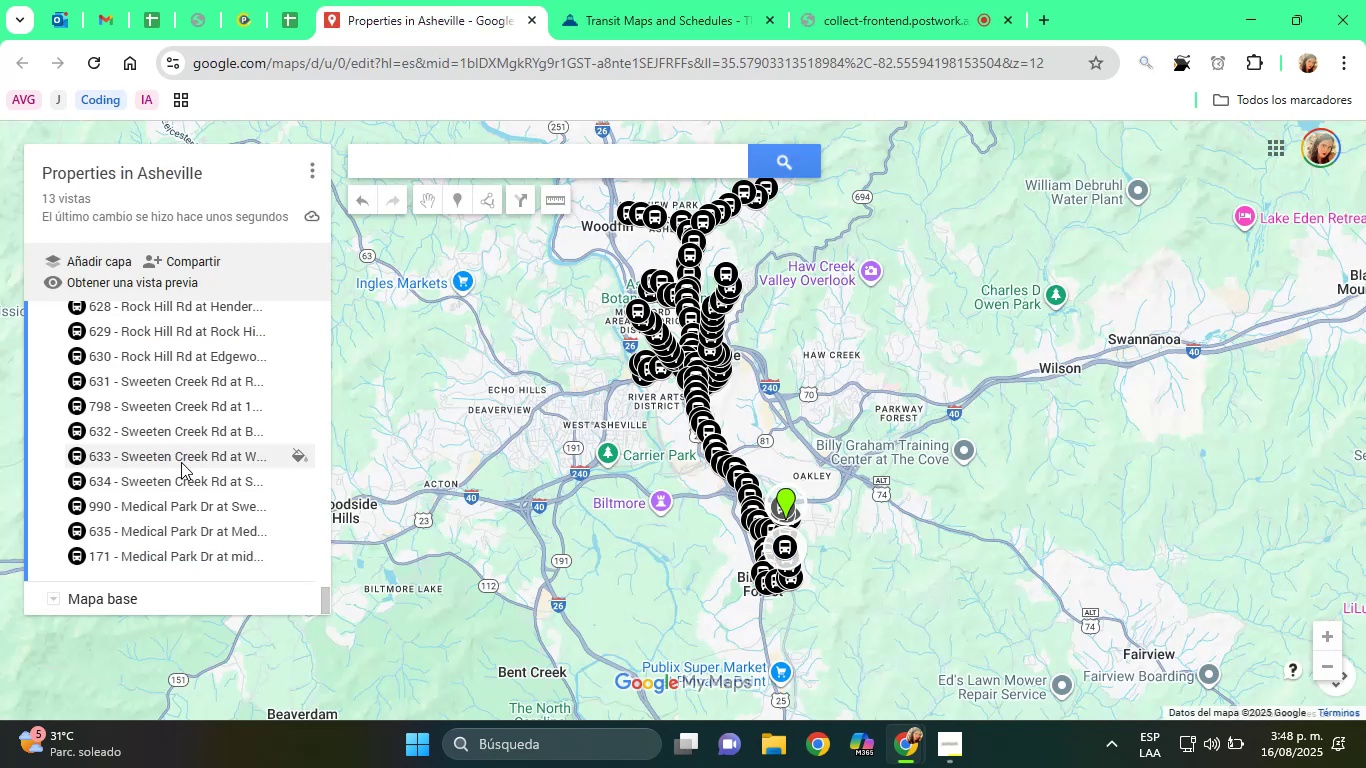 
scroll: coordinate [176, 464], scroll_direction: up, amount: 22.0
 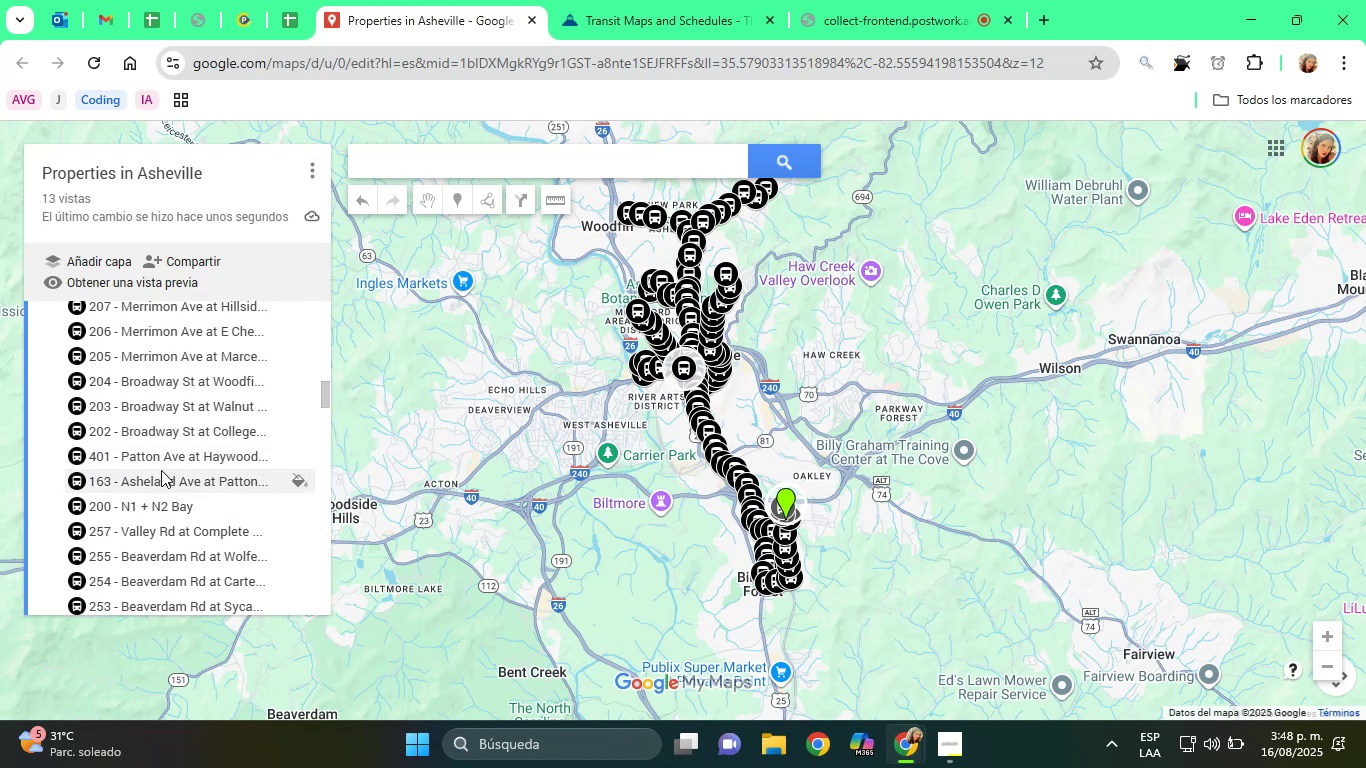 